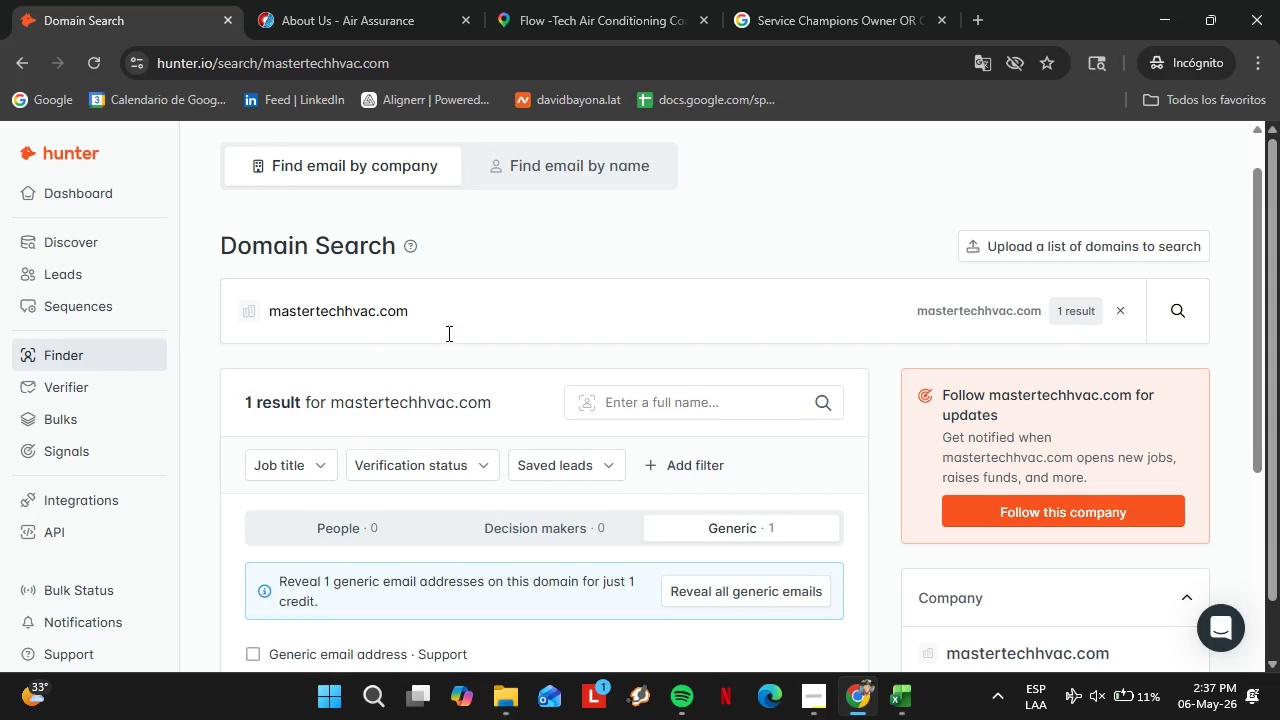 
double_click([432, 314])
 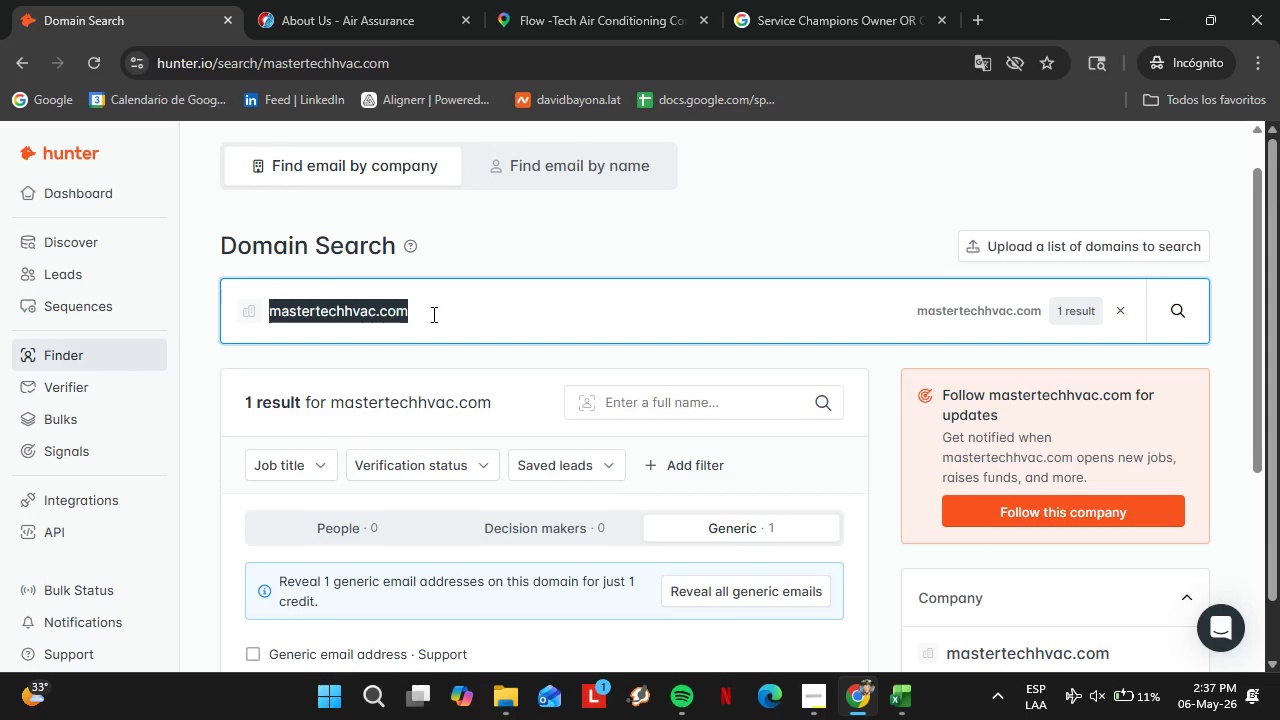 
triple_click([432, 314])
 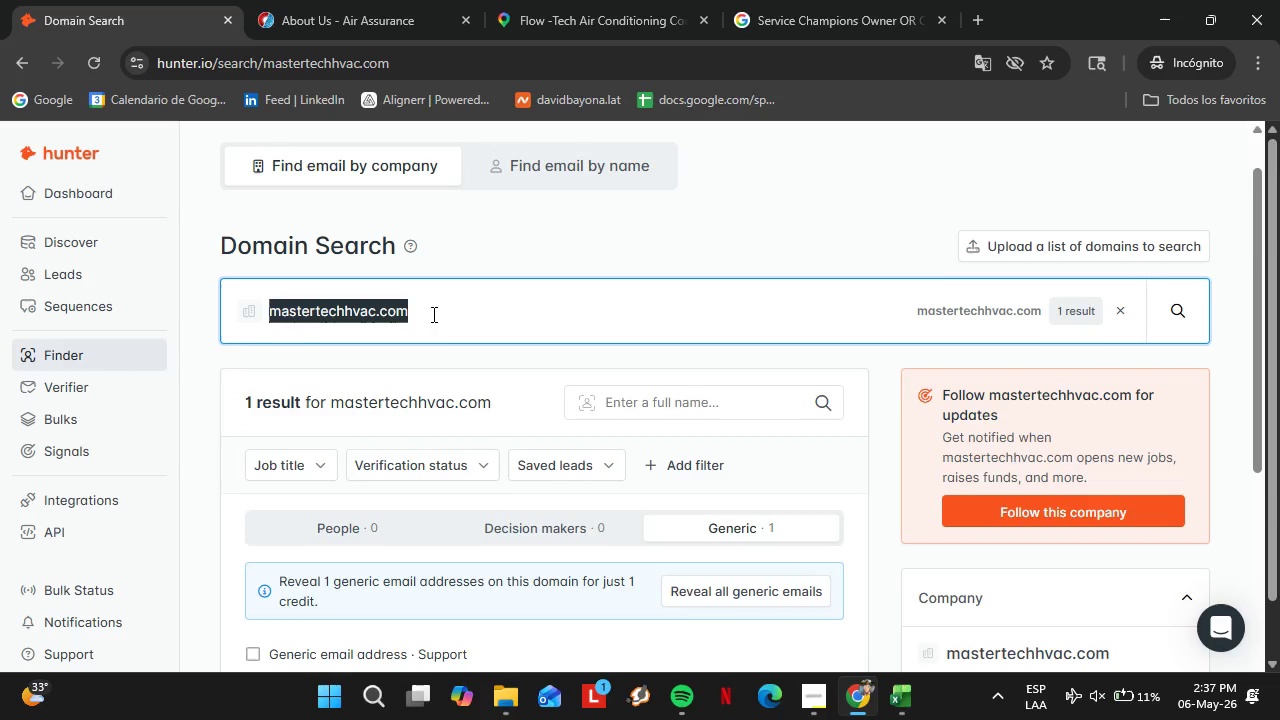 
left_click_drag(start_coordinate=[432, 314], to_coordinate=[421, 314])
 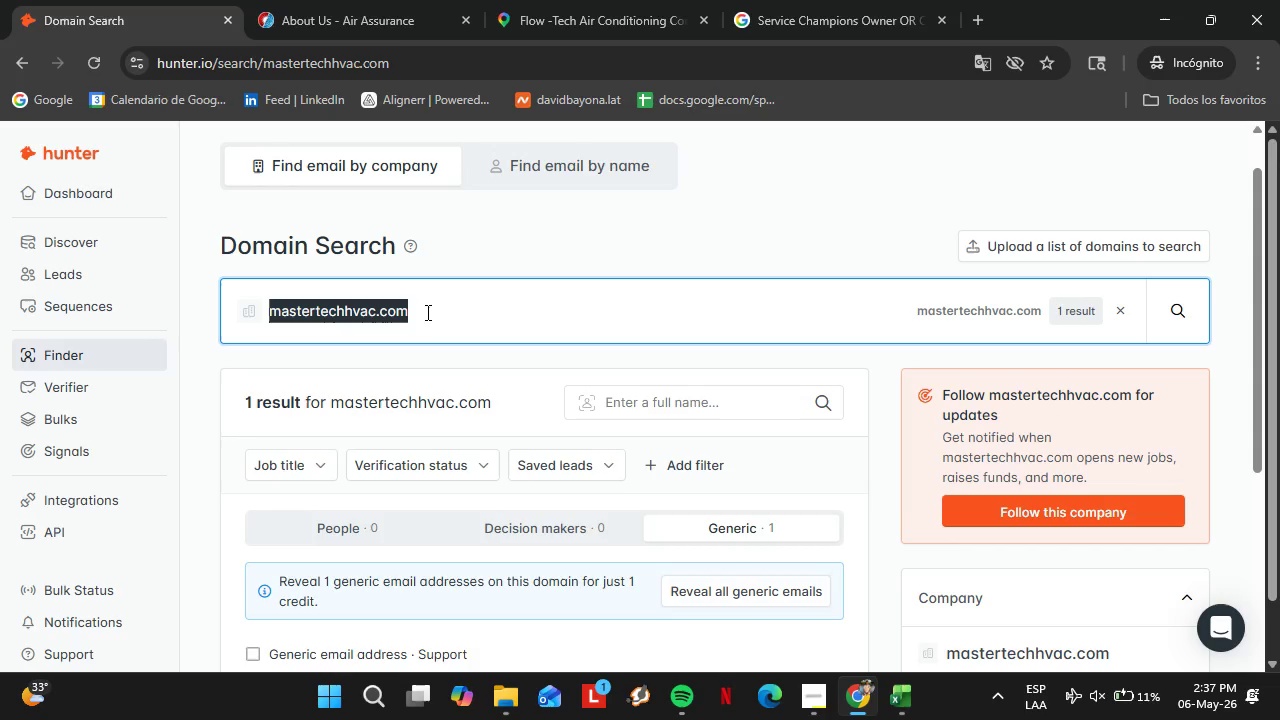 
key(Backspace)
 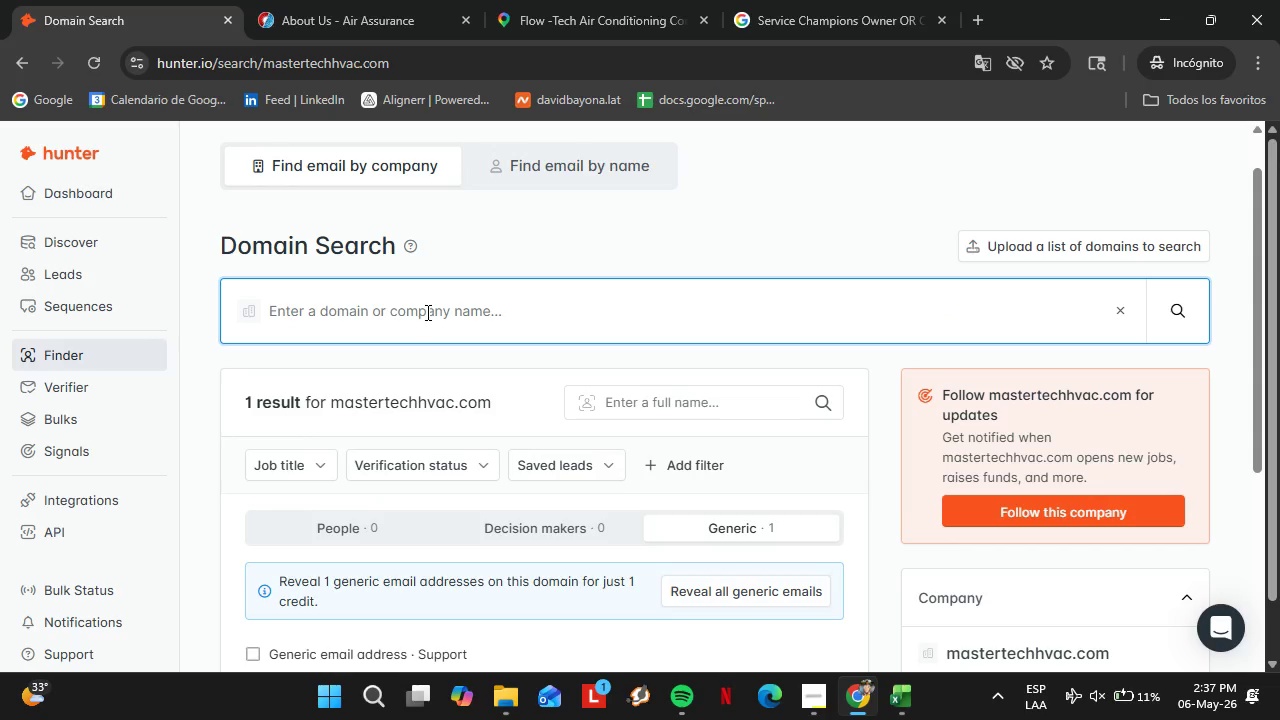 
wait(8.0)
 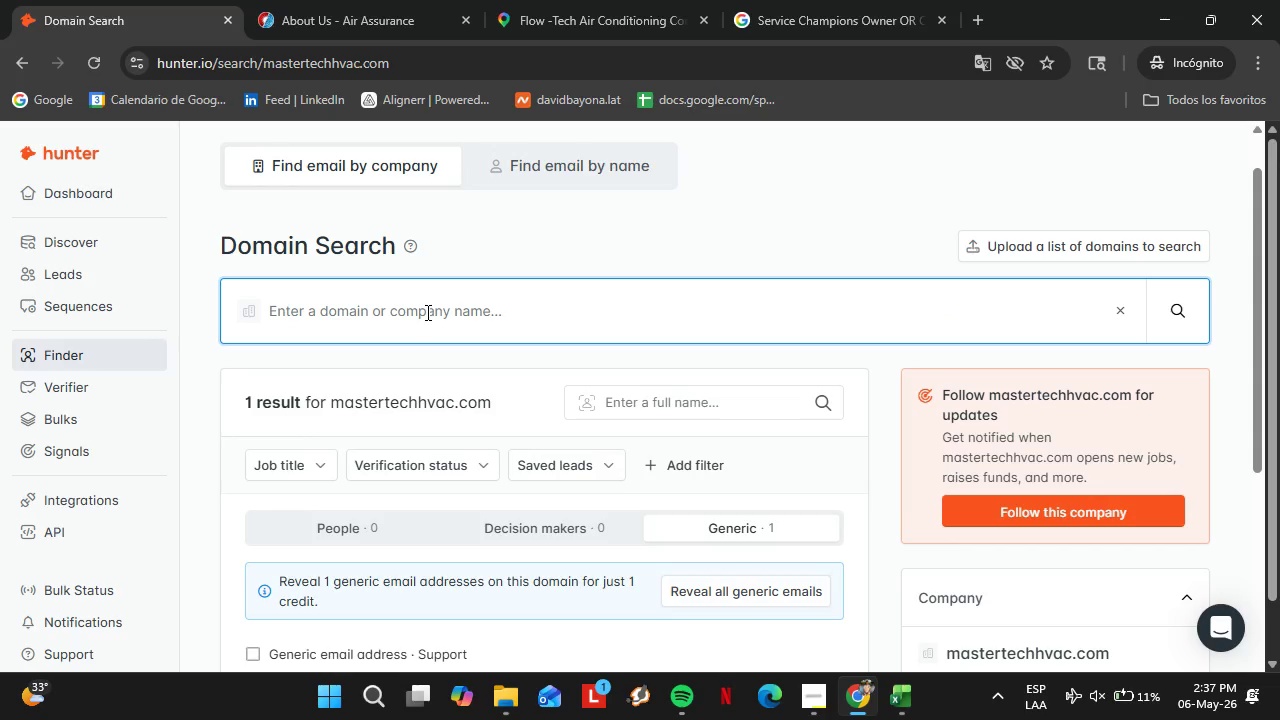 
type(po)
key(Backspace)
type(roairllc.com)
 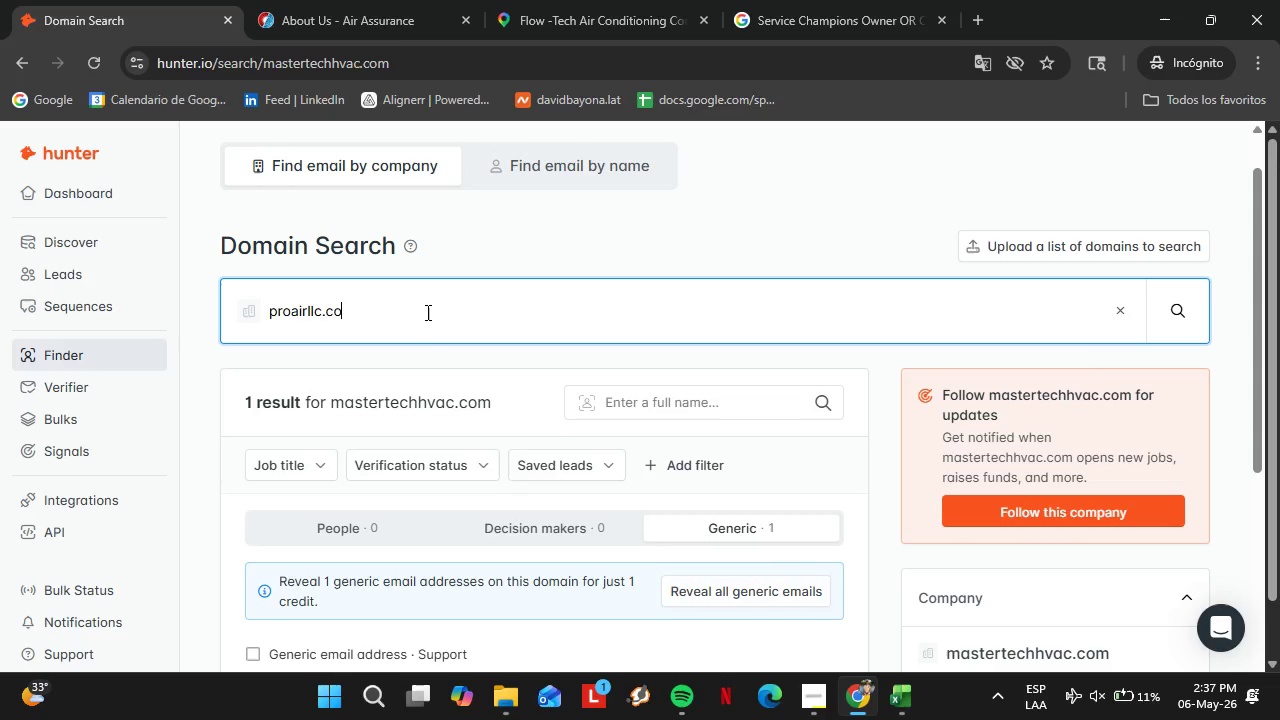 
key(Enter)
 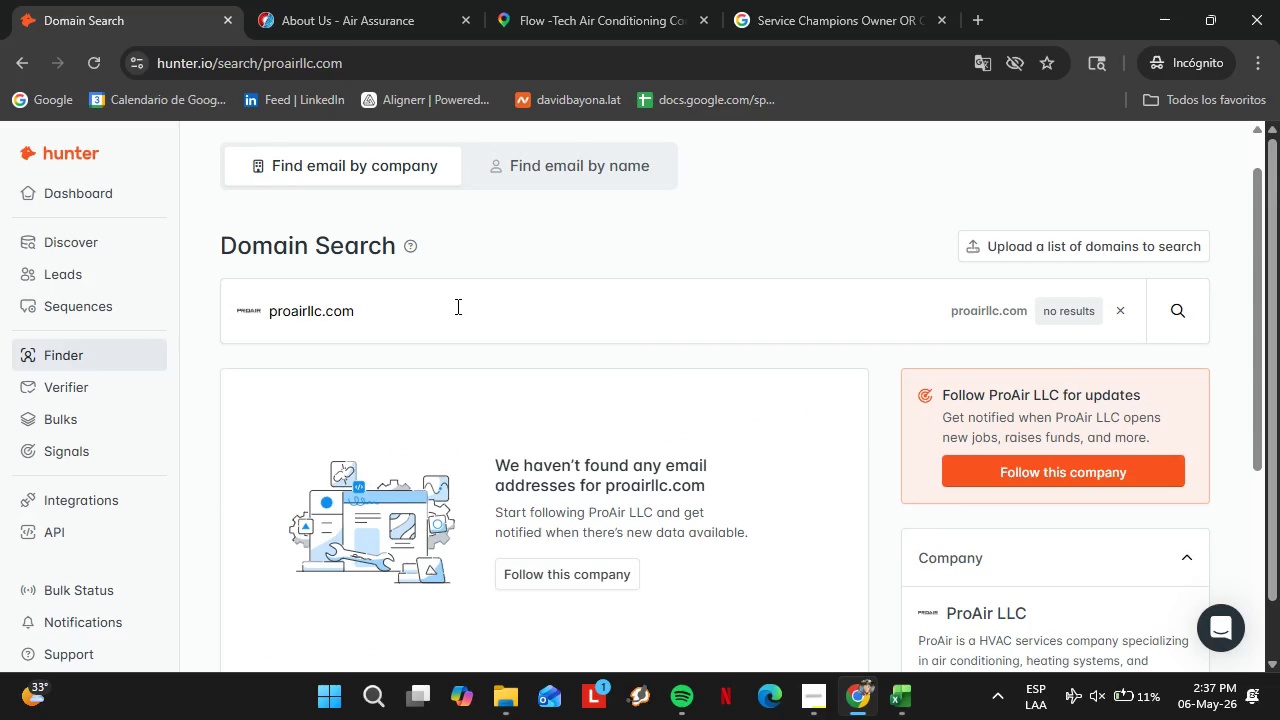 
double_click([459, 306])
 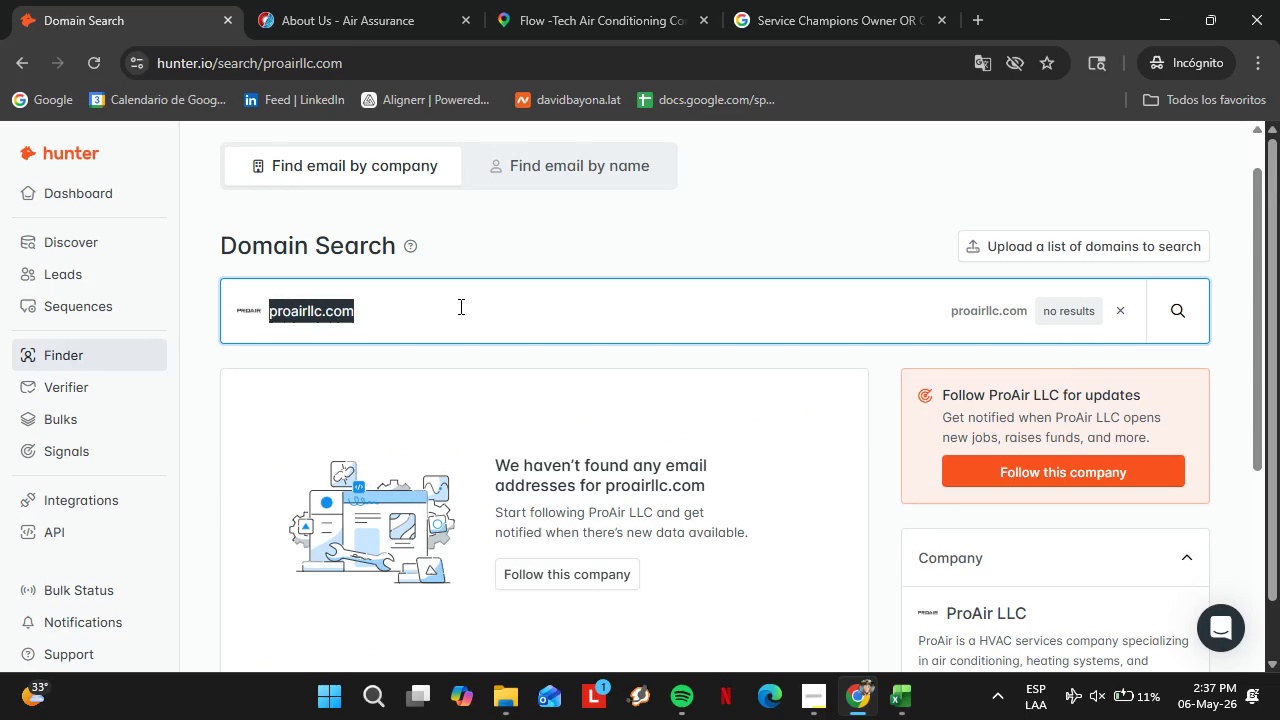 
triple_click([459, 306])
 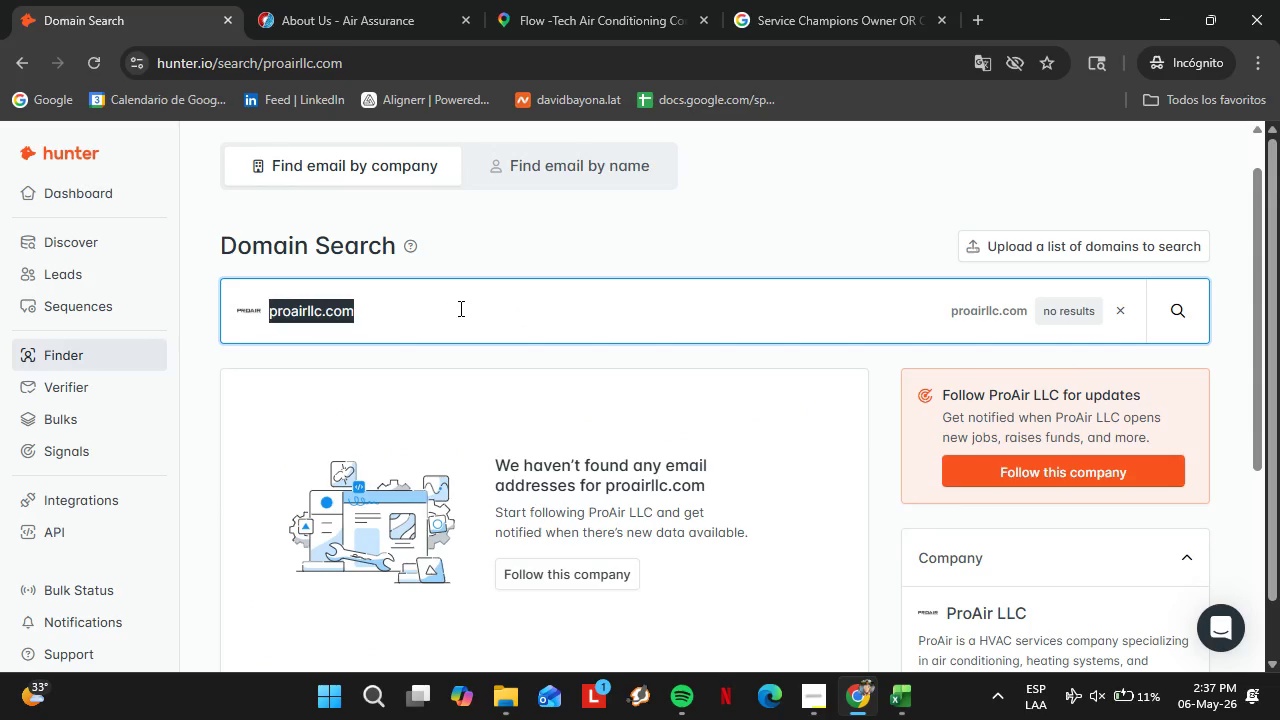 
key(S)
 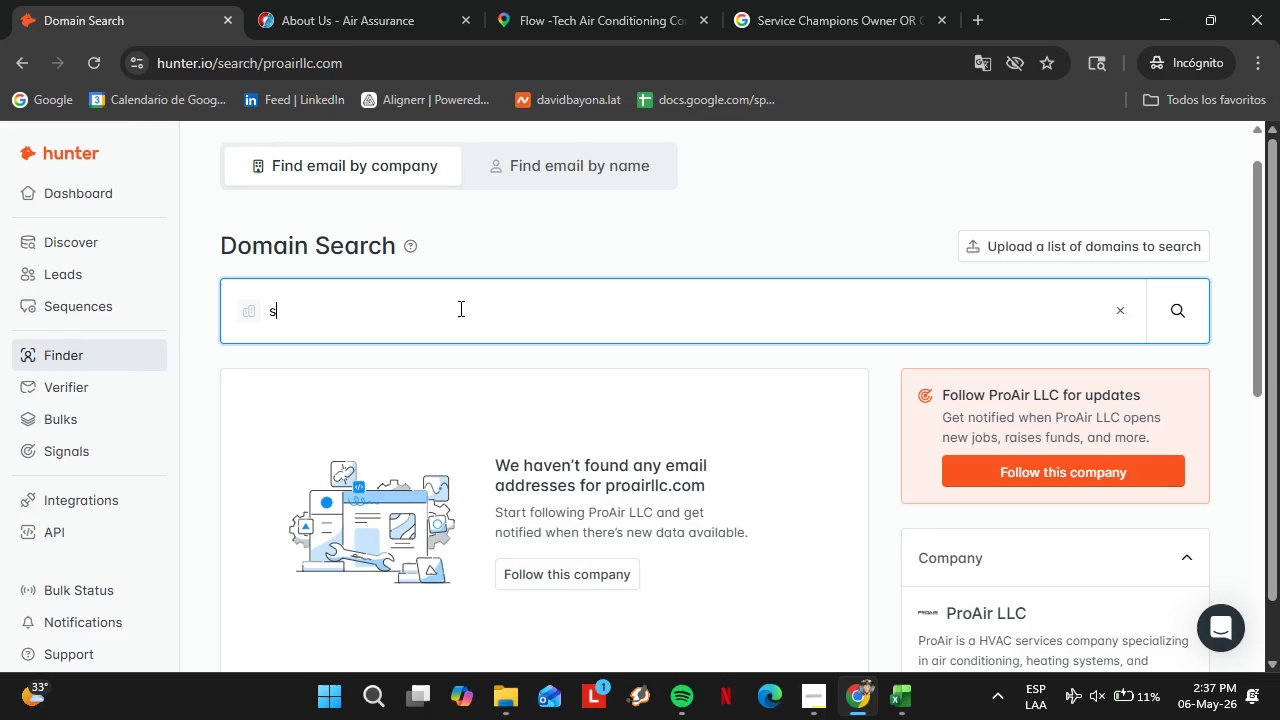 
type(erviceplusnow.com)
 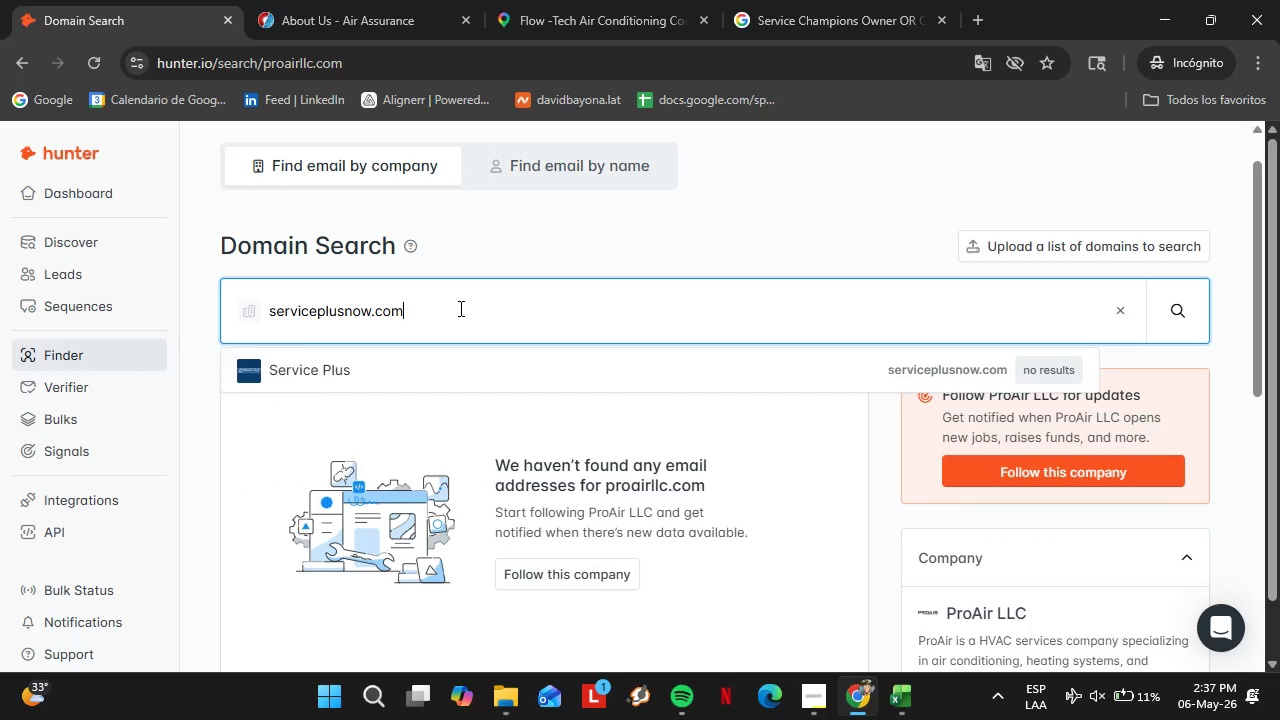 
key(Enter)
 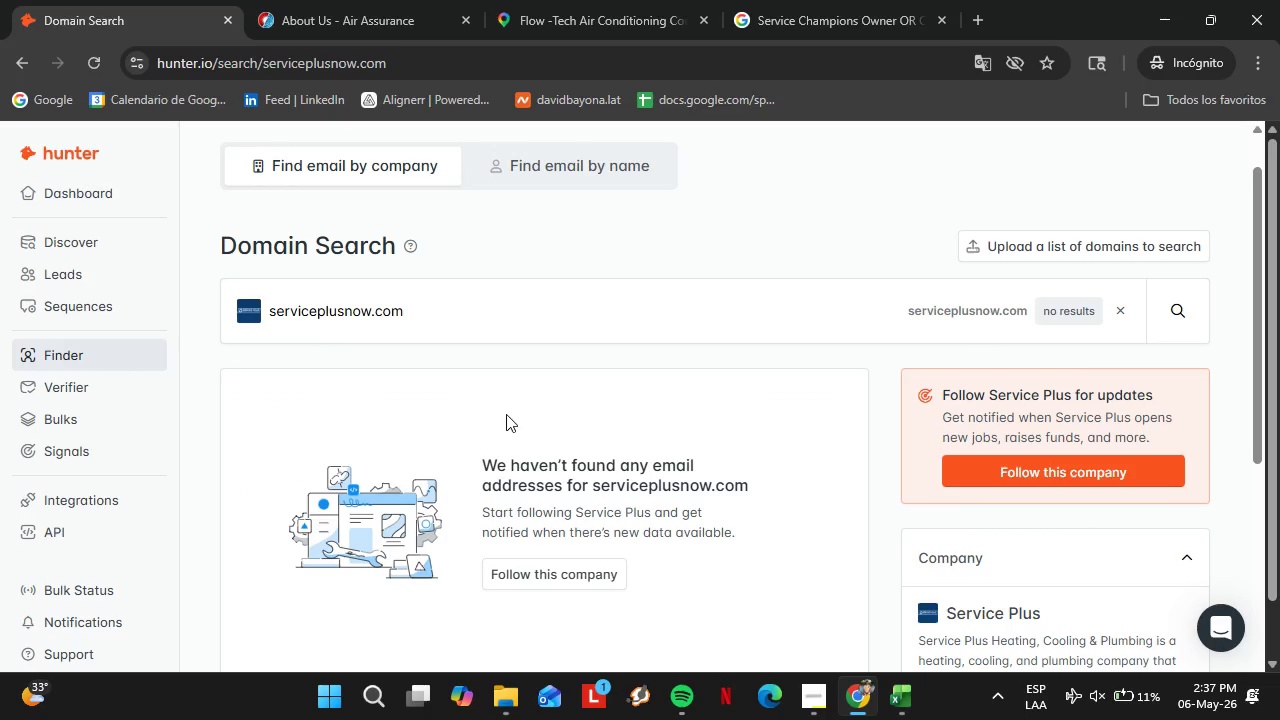 
scroll: coordinate [516, 425], scroll_direction: down, amount: 3.0
 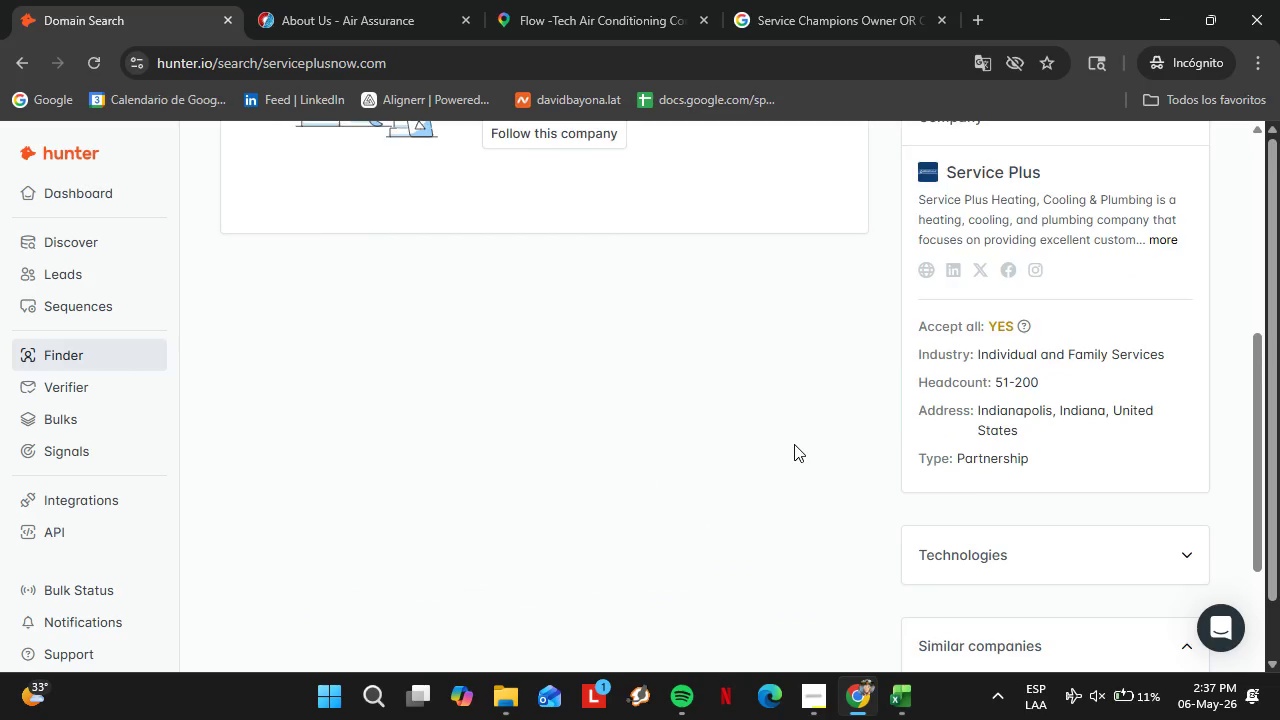 
scroll: coordinate [776, 456], scroll_direction: up, amount: 4.0
 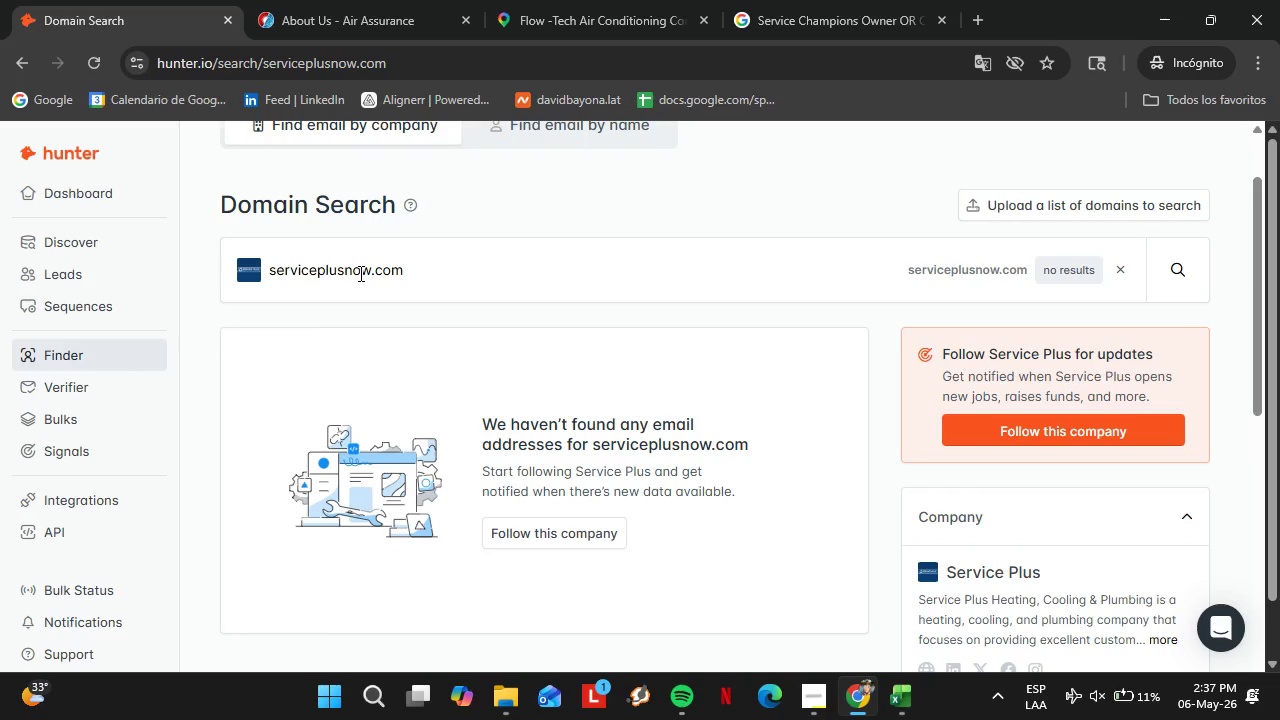 
double_click([359, 273])
 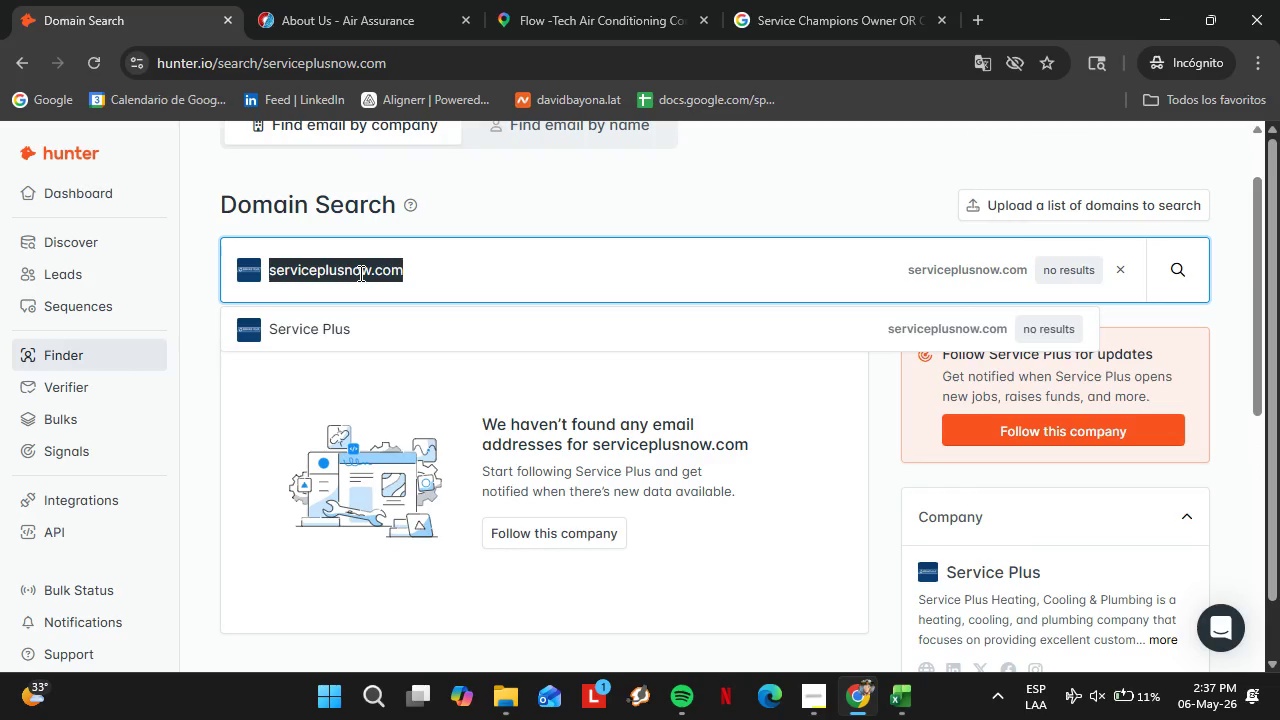 
triple_click([359, 273])
 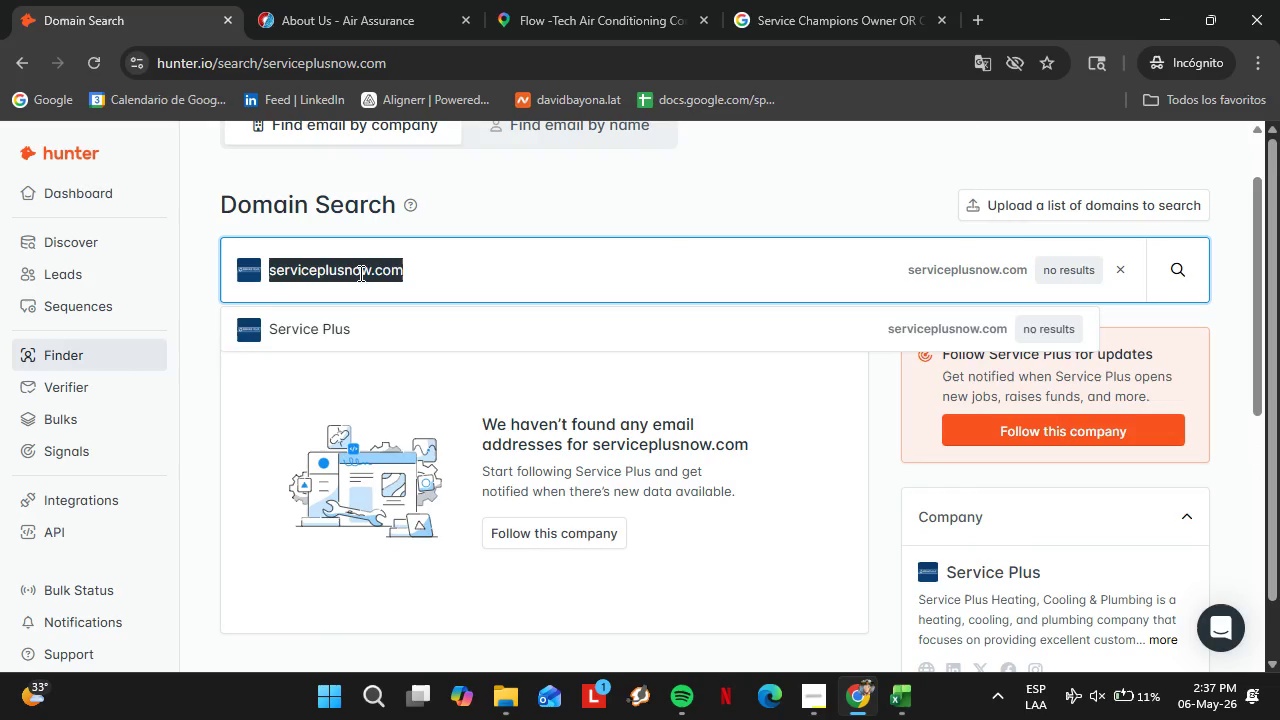 
triple_click([359, 273])
 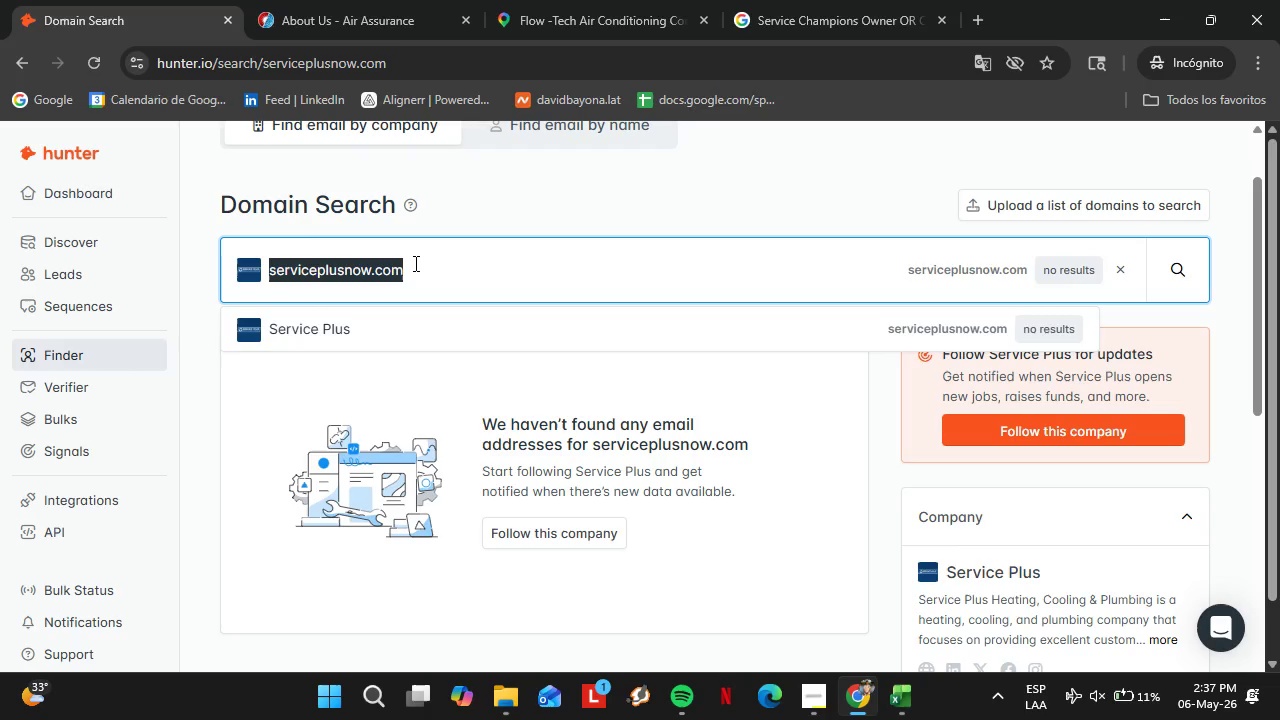 
wait(6.89)
 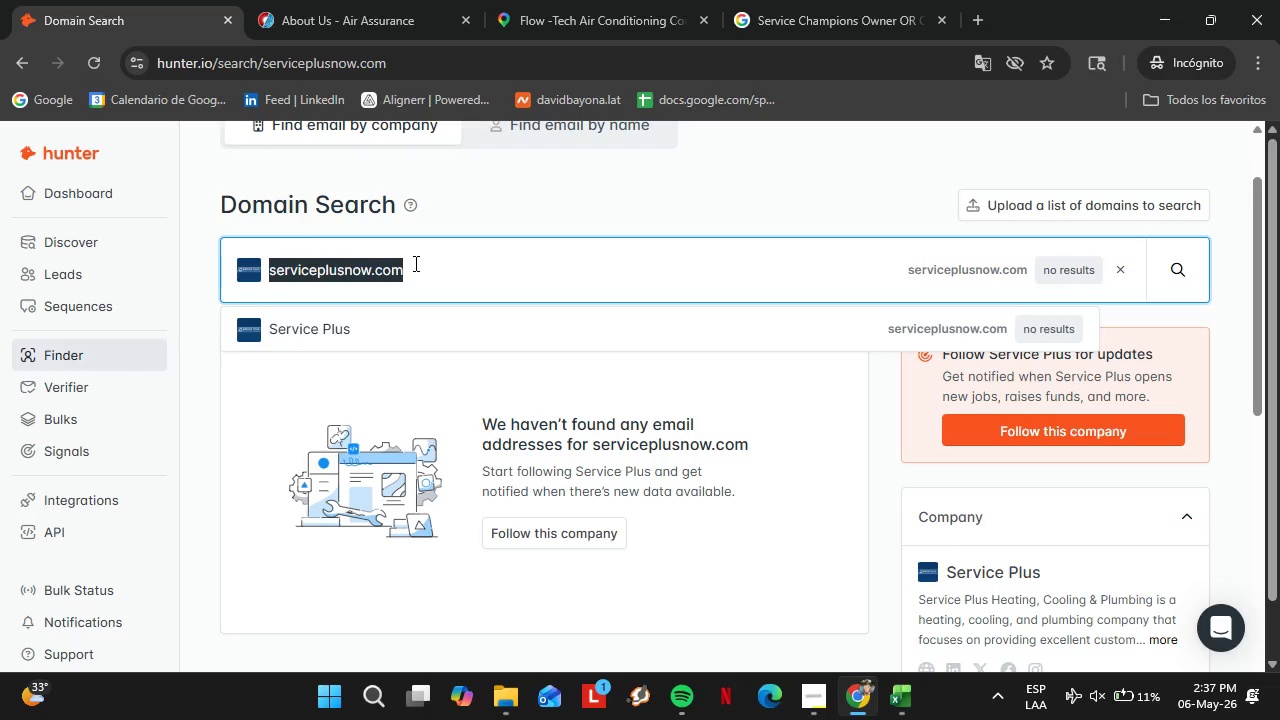 
type(tayl9oo)
key(Backspace)
key(Backspace)
key(Backspace)
type(orheating.cim)
 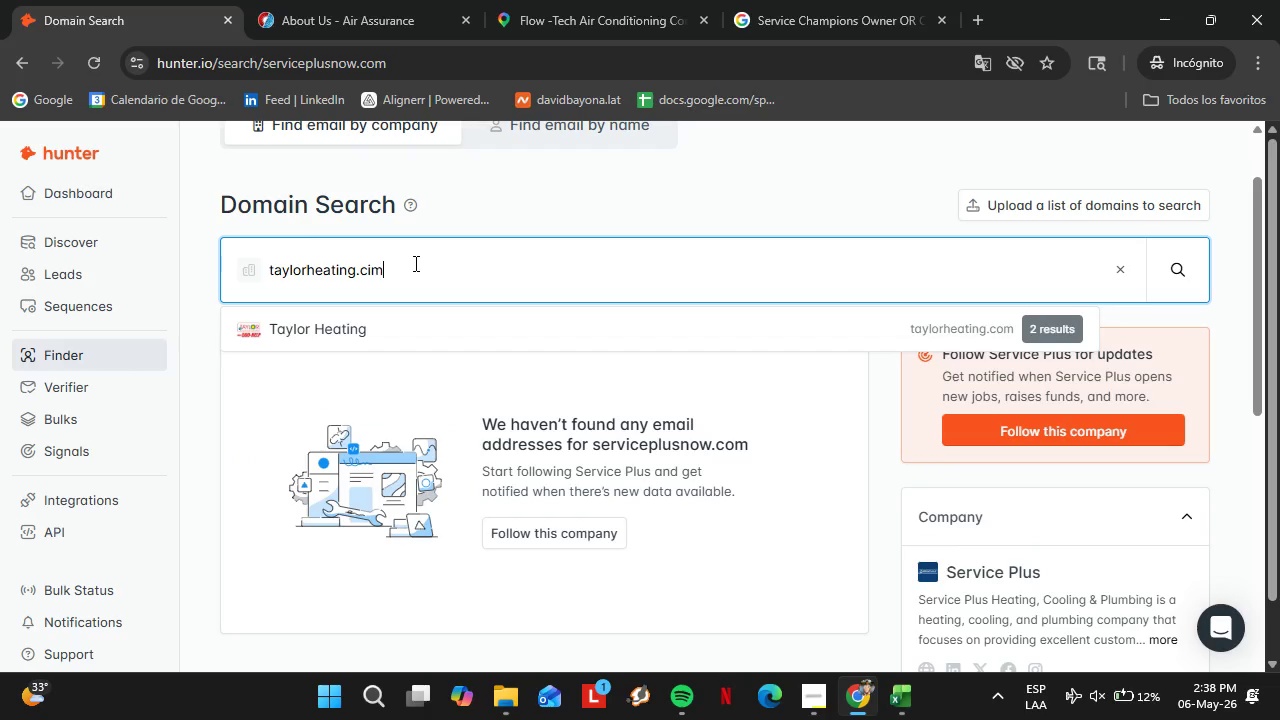 
key(ArrowDown)
 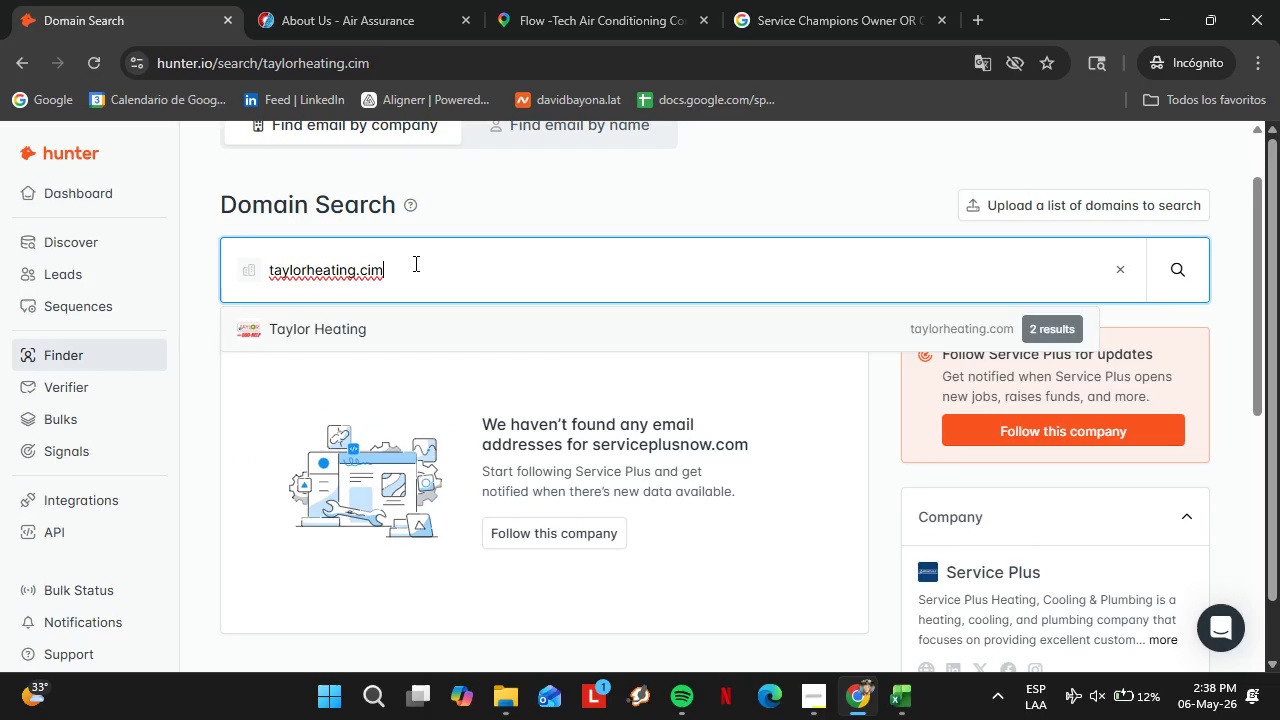 
key(Enter)
 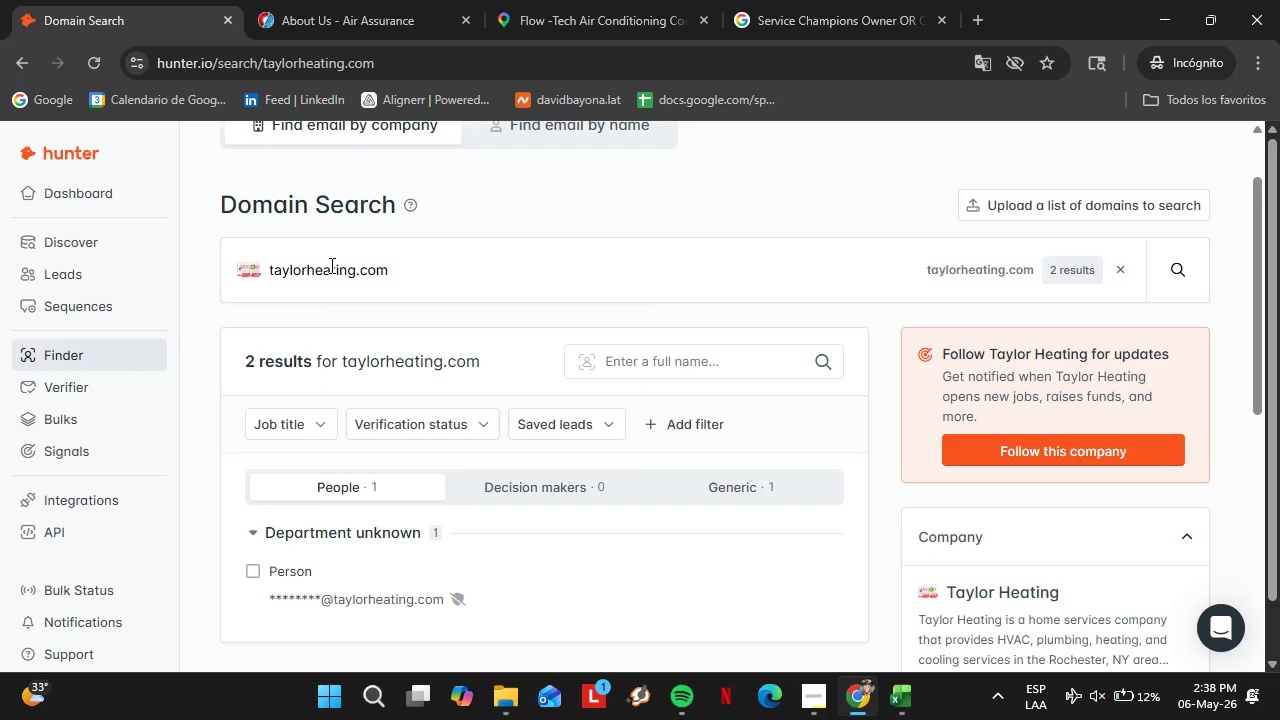 
scroll: coordinate [975, 513], scroll_direction: down, amount: 3.0
 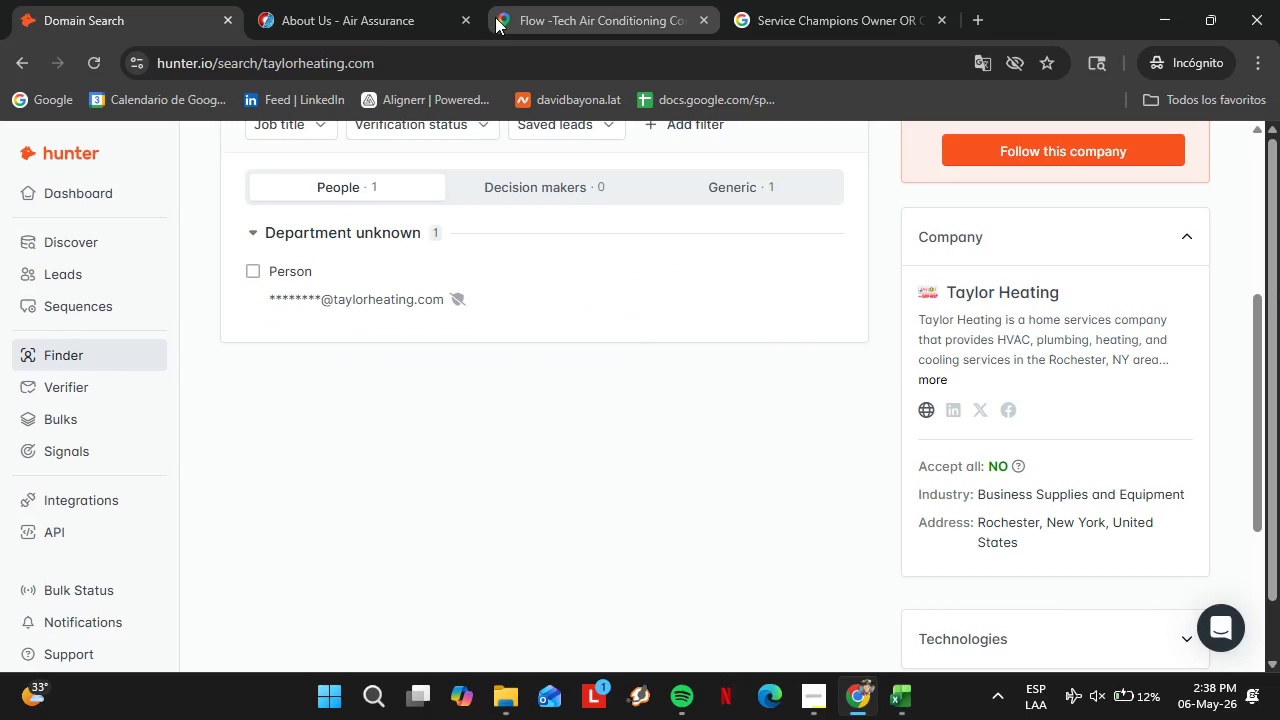 
left_click([926, 403])
 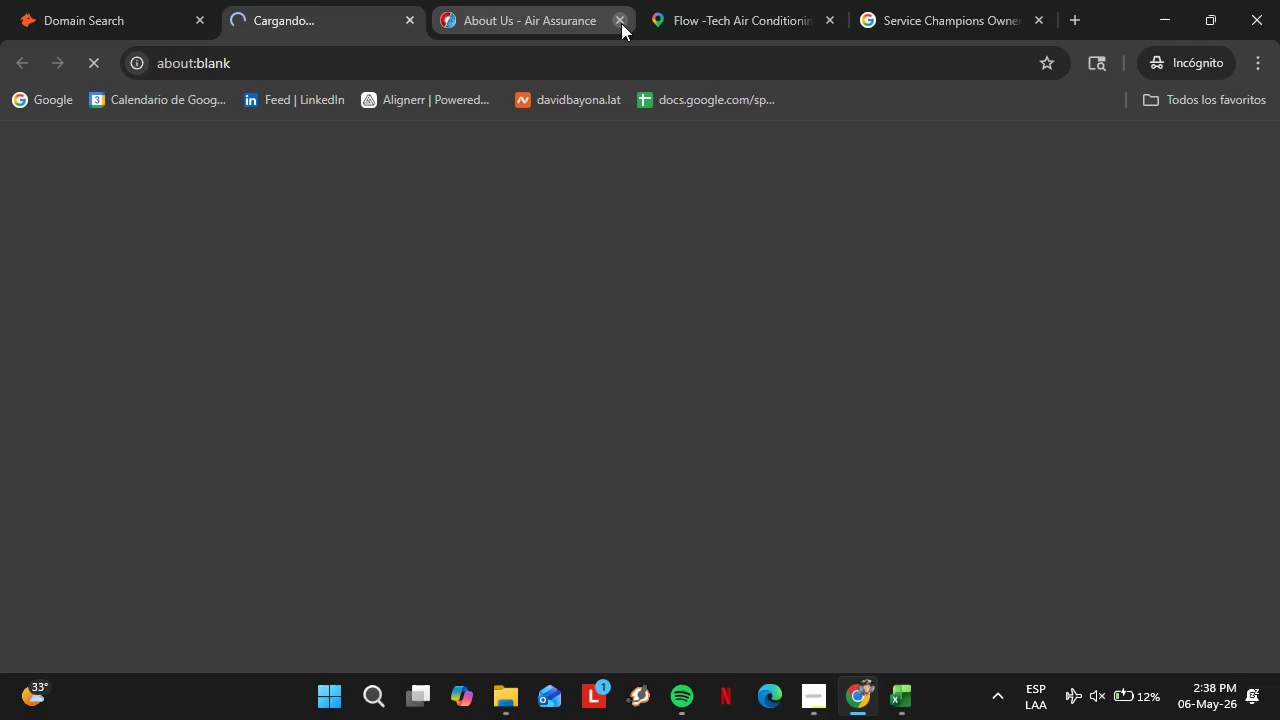 
left_click([619, 22])
 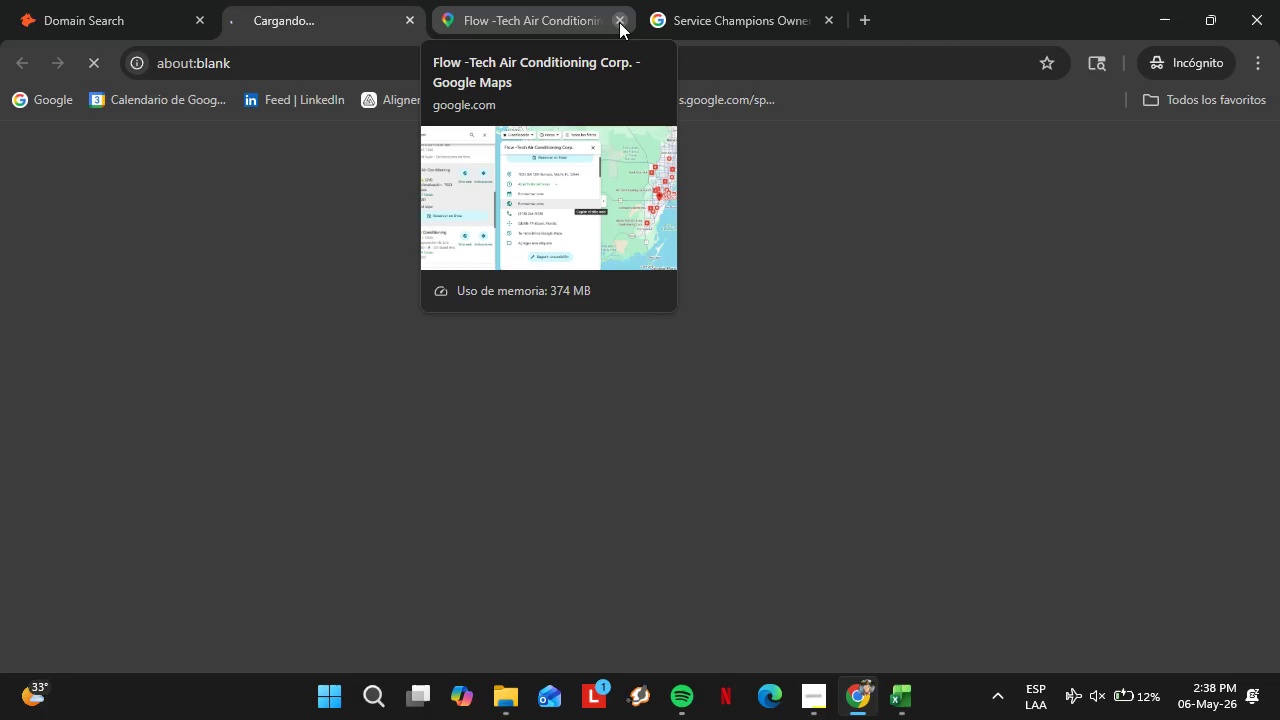 
wait(14.25)
 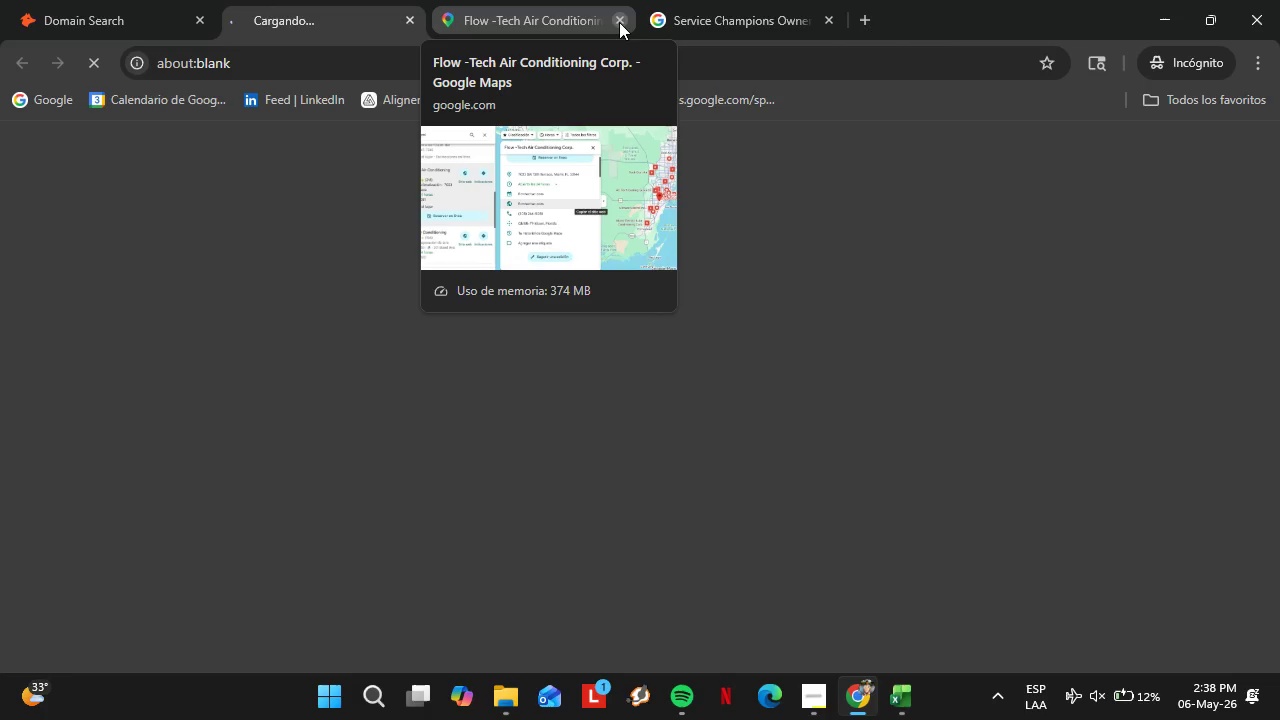 
left_click([497, 213])
 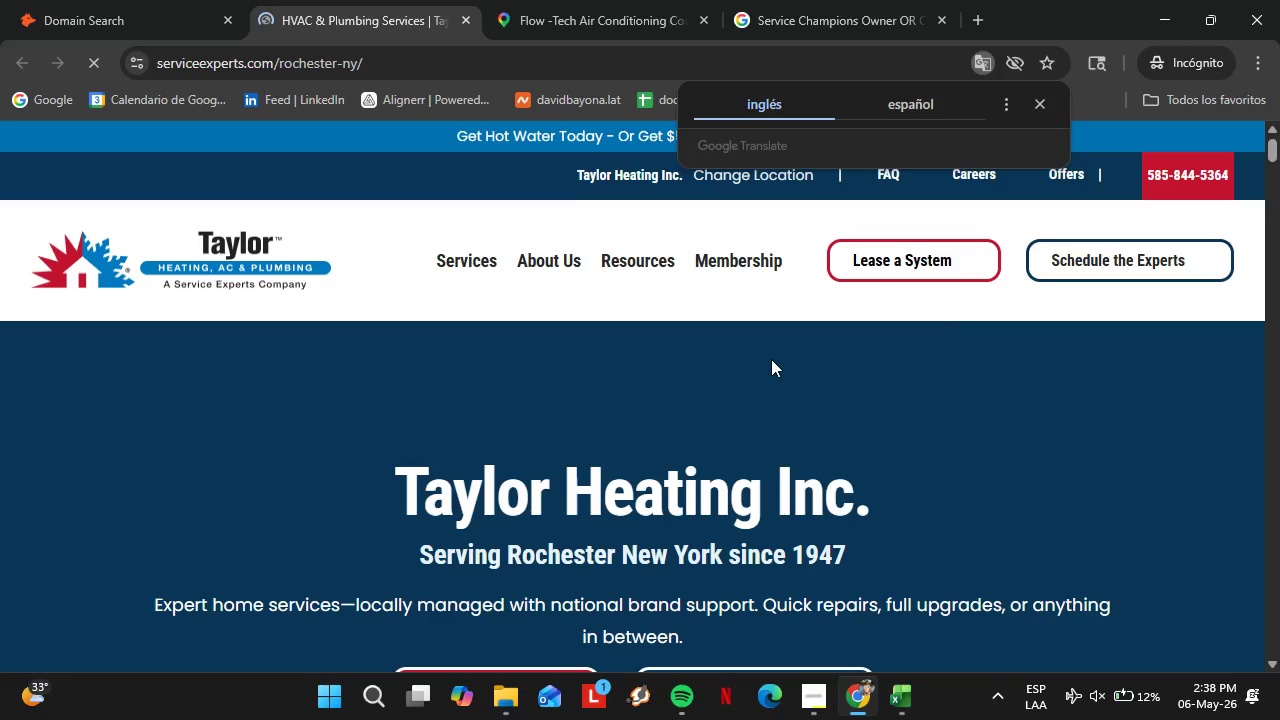 
wait(7.8)
 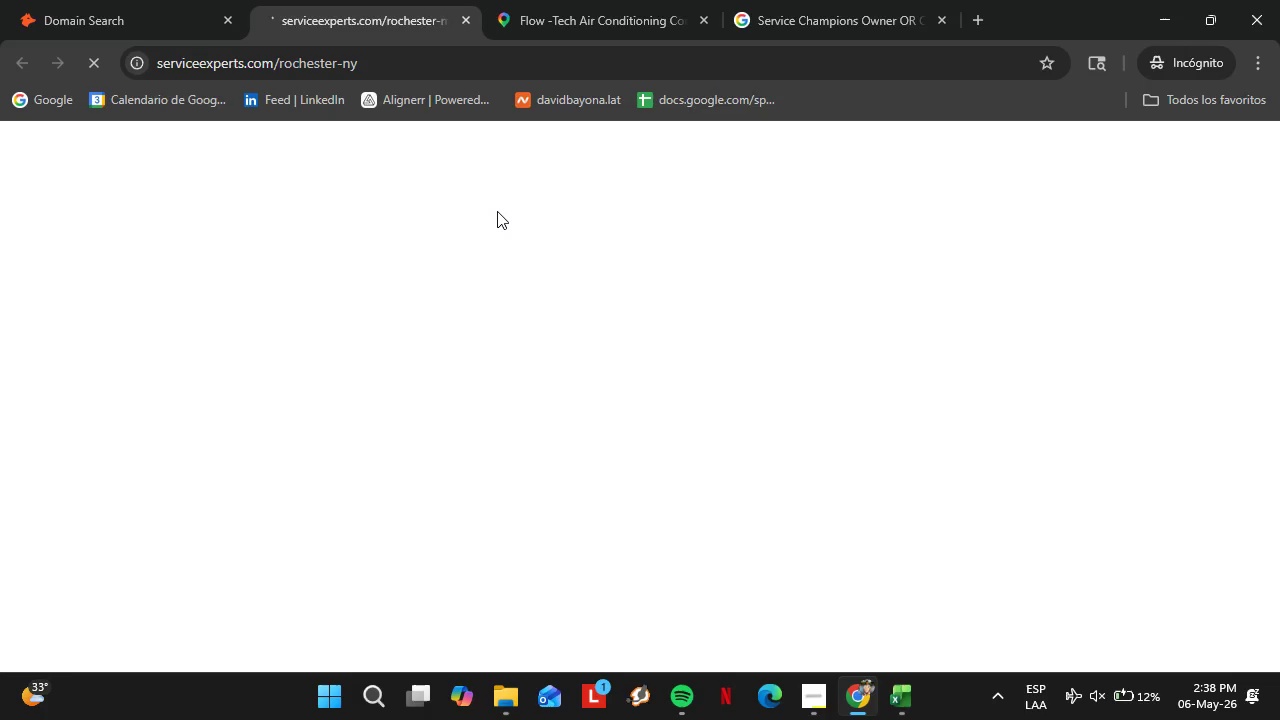 
left_click([569, 263])
 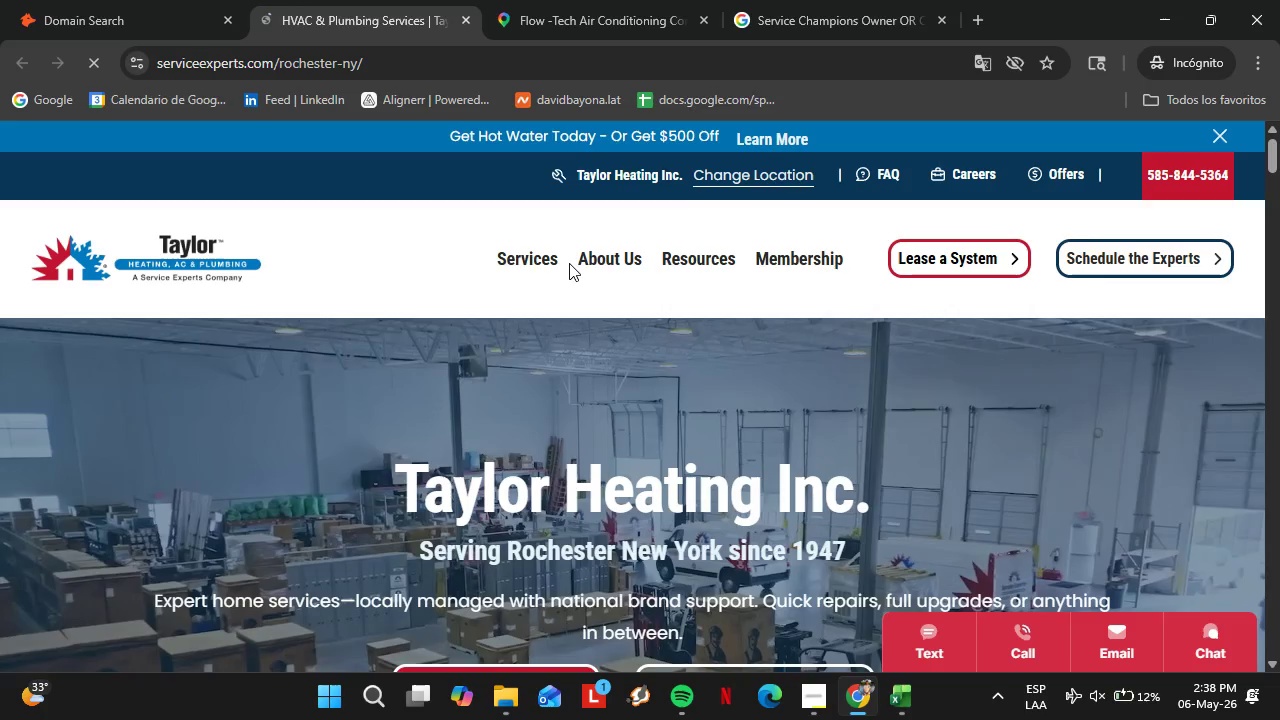 
wait(12.96)
 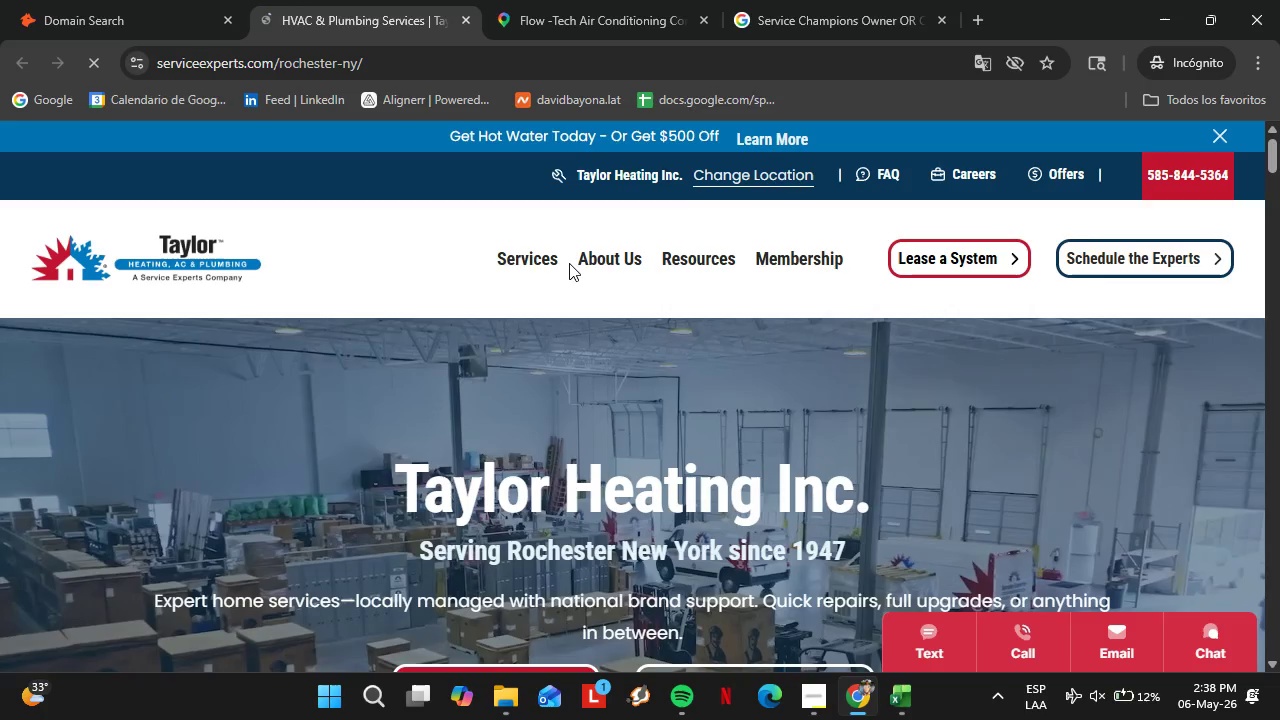 
mouse_move([602, 275])
 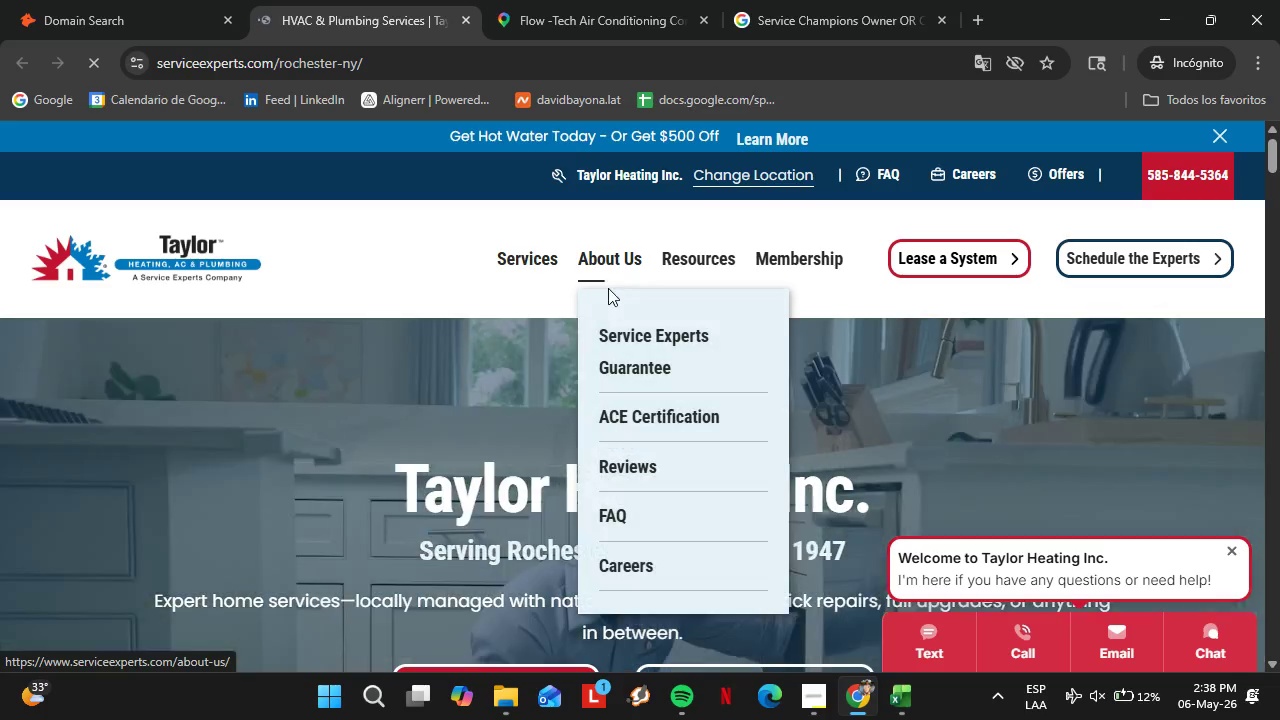 
left_click([606, 275])
 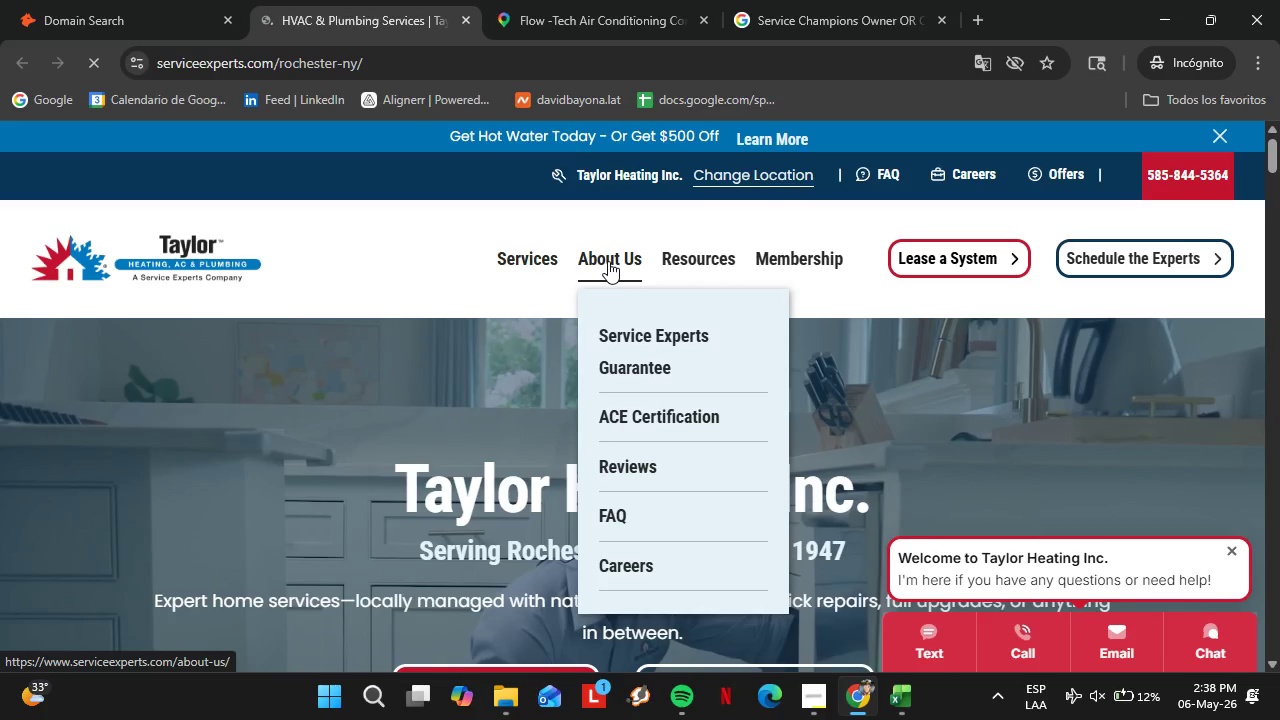 
left_click([606, 255])
 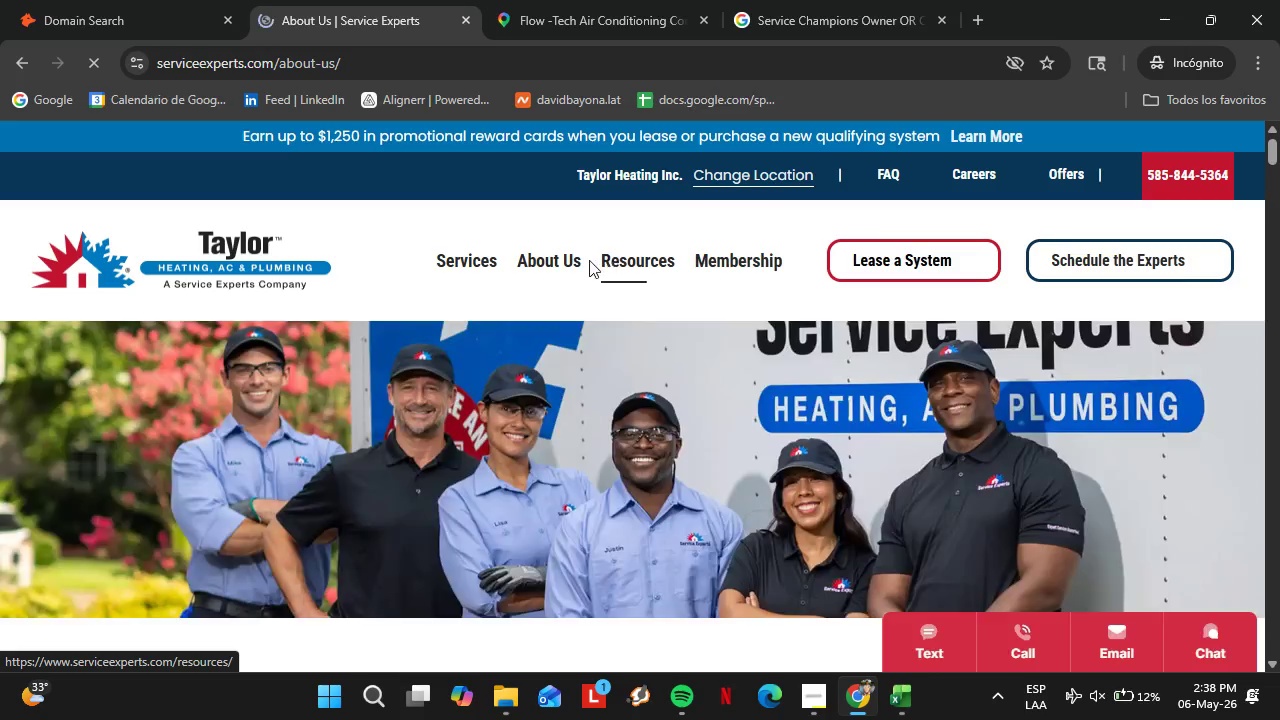 
left_click([573, 262])
 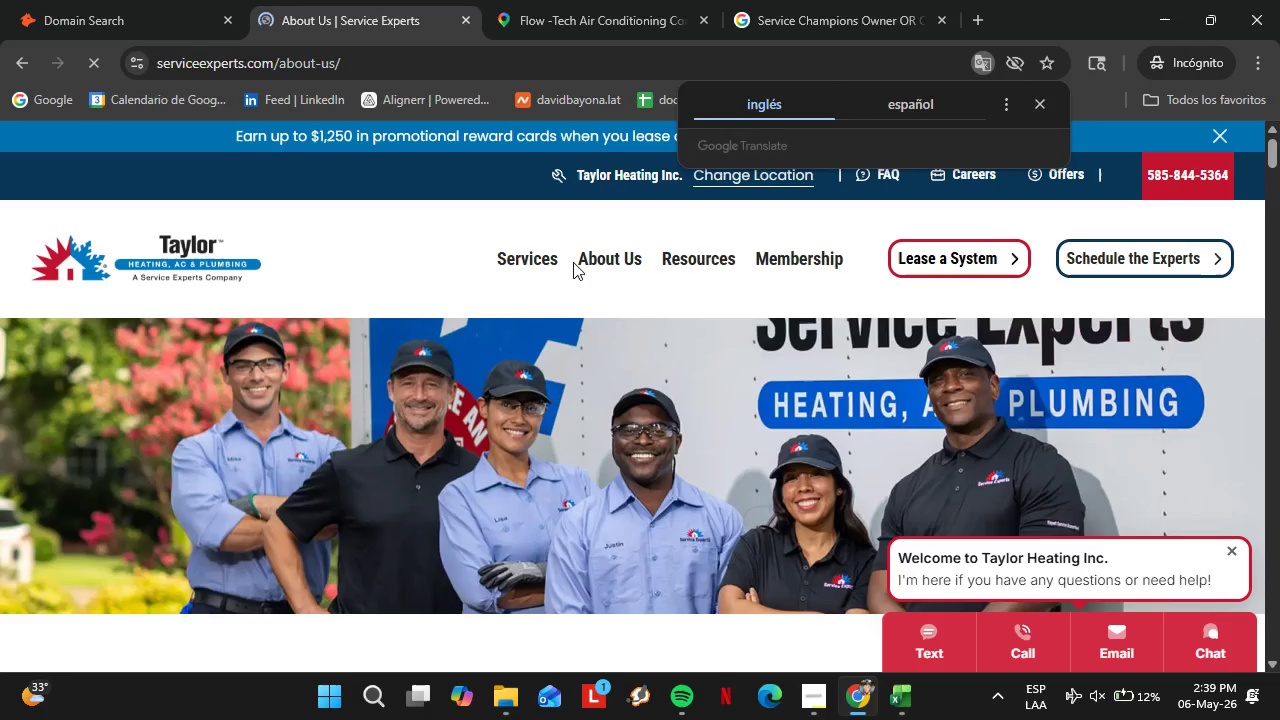 
wait(20.83)
 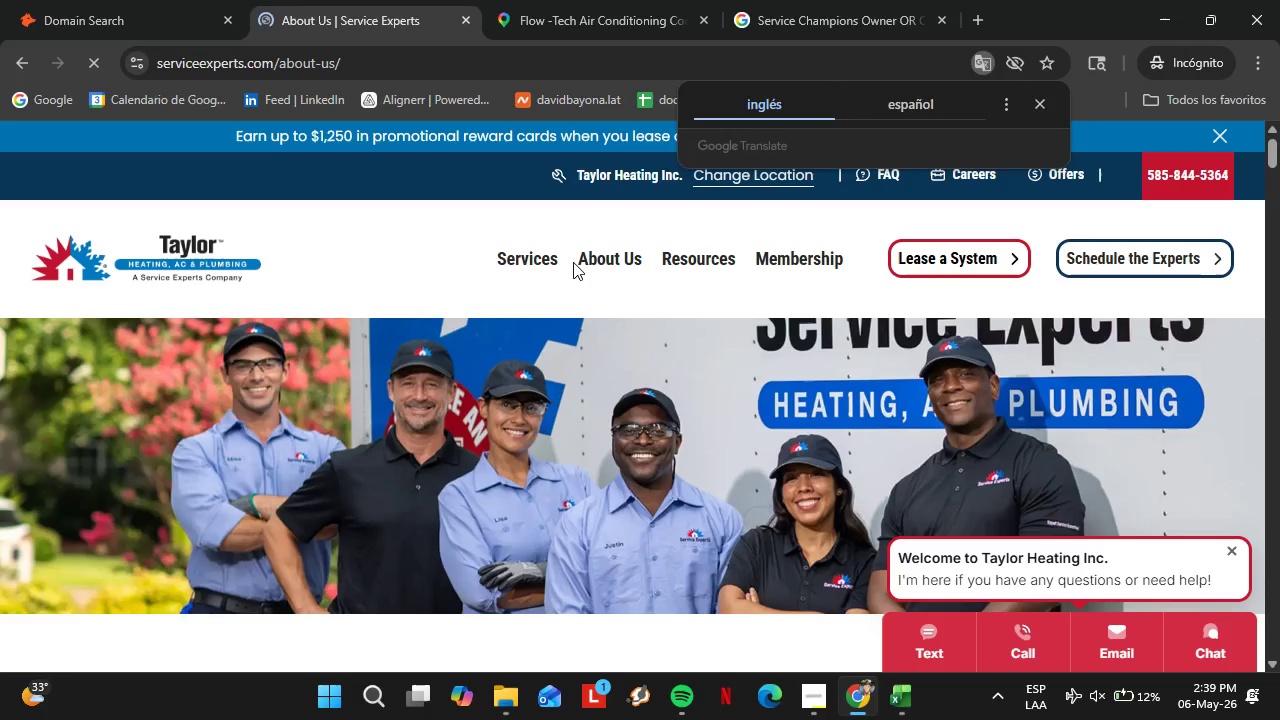 
scroll: coordinate [695, 376], scroll_direction: down, amount: 7.0
 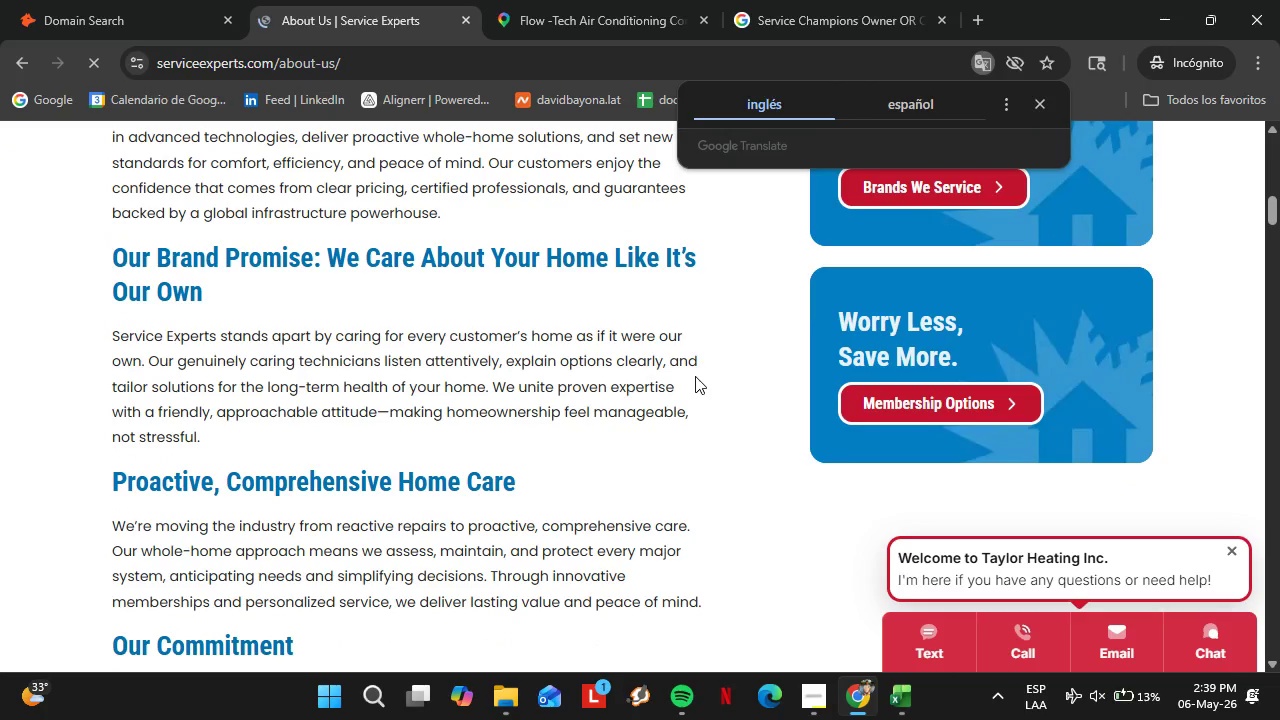 
scroll: coordinate [697, 416], scroll_direction: up, amount: 1.0
 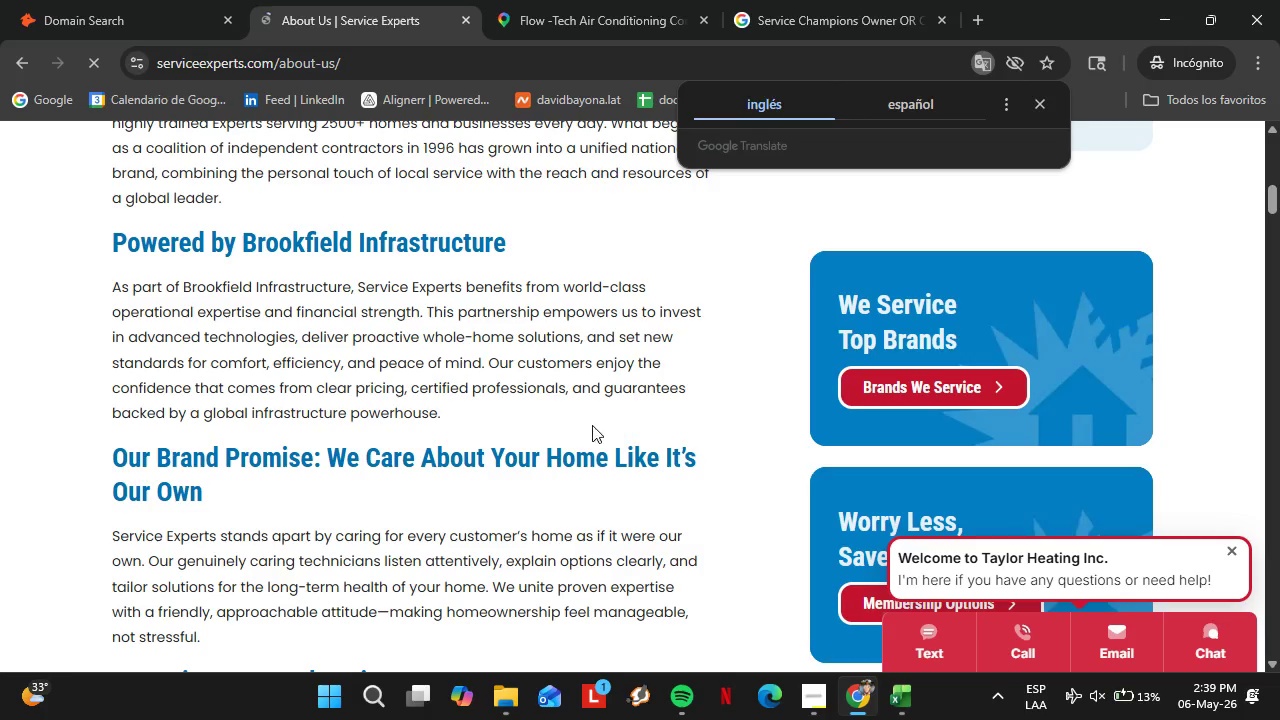 
scroll: coordinate [575, 433], scroll_direction: down, amount: 2.0
 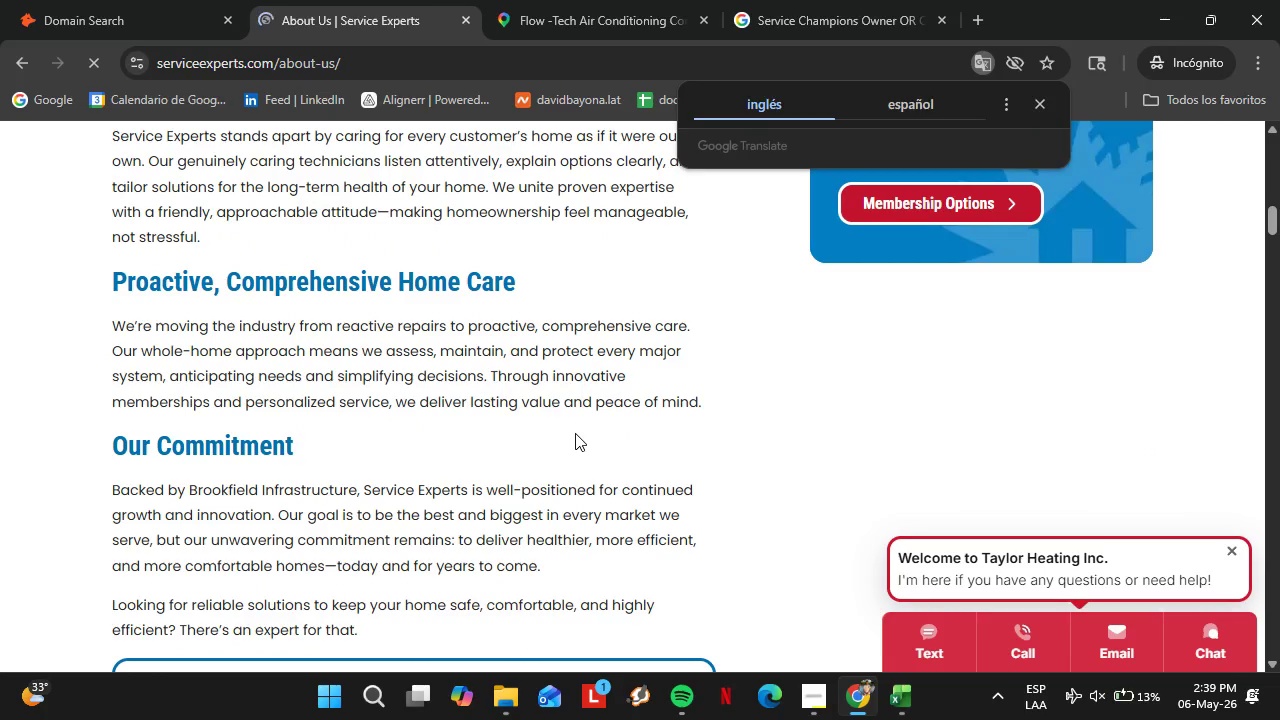 
scroll: coordinate [575, 430], scroll_direction: up, amount: 4.0
 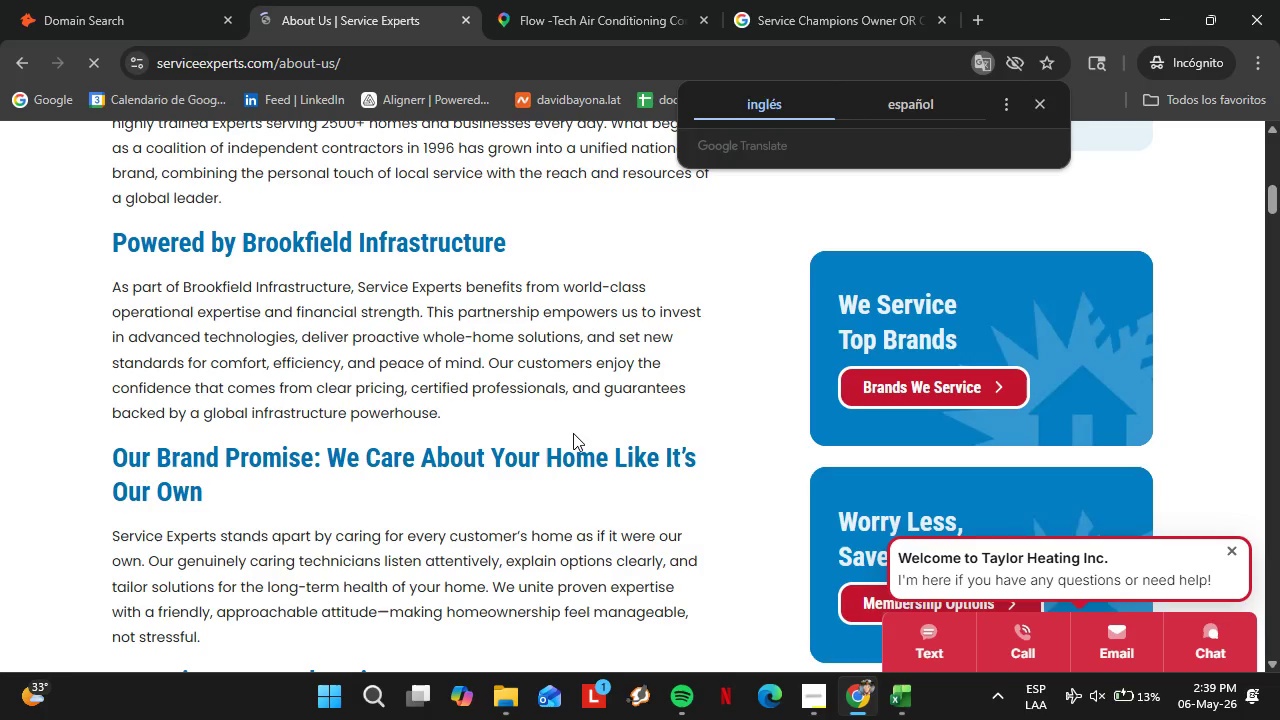 
wait(19.63)
 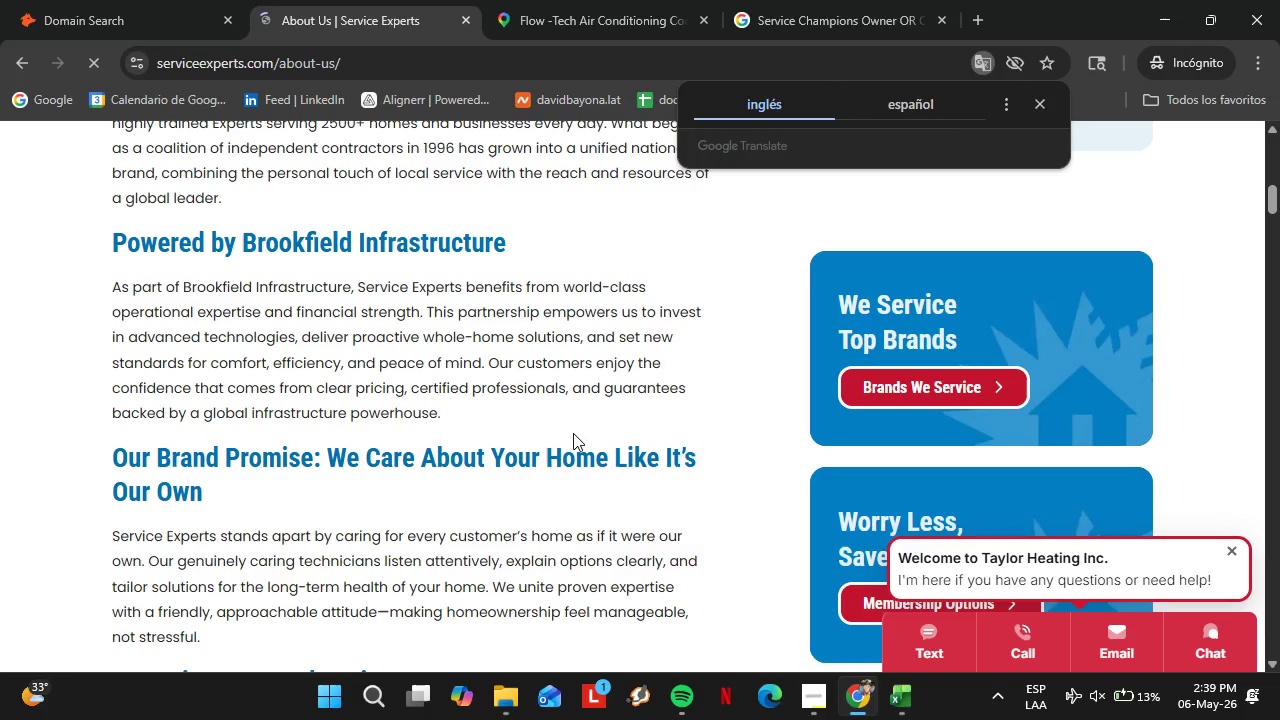 
scroll: coordinate [659, 482], scroll_direction: down, amount: 4.0
 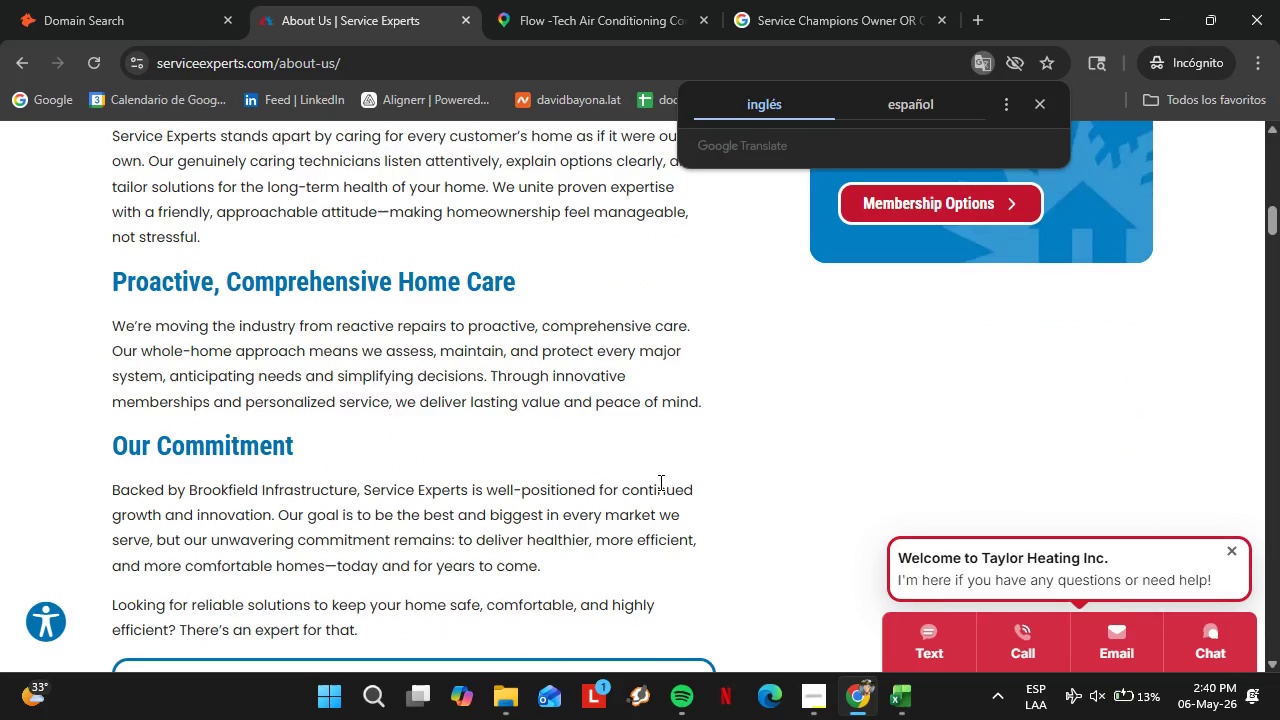 
wait(27.22)
 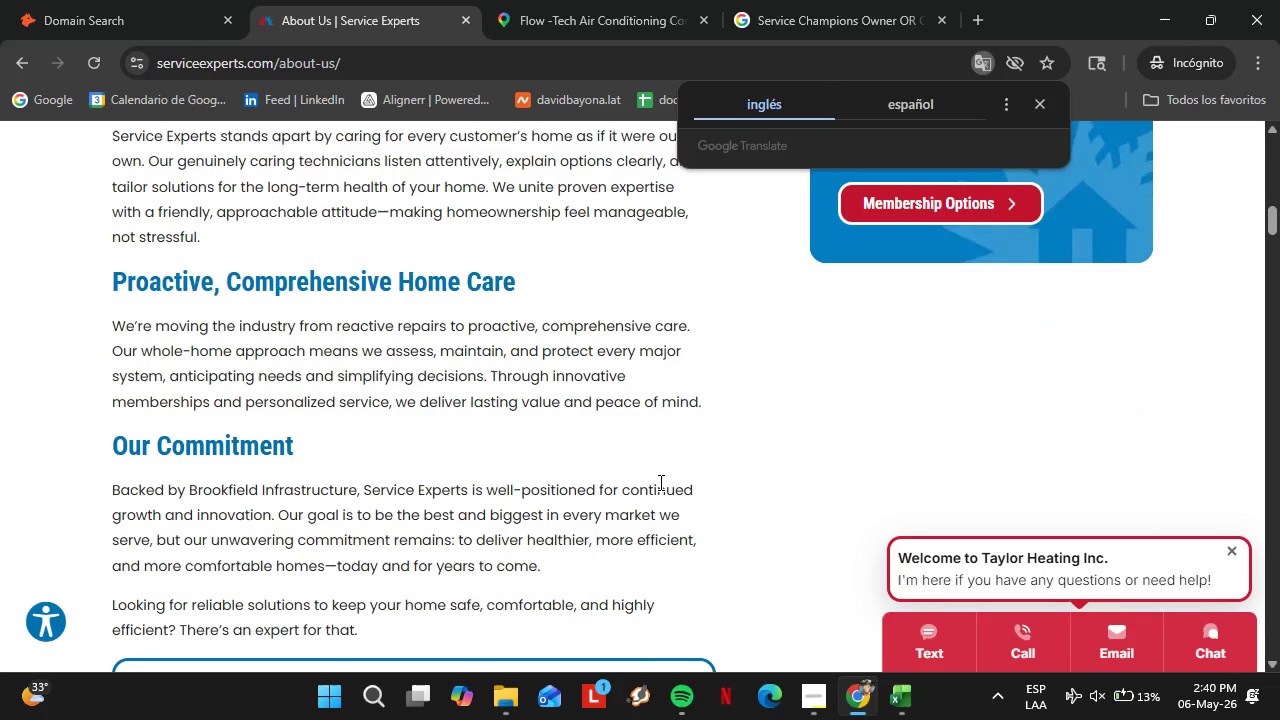 
scroll: coordinate [495, 498], scroll_direction: down, amount: 15.0
 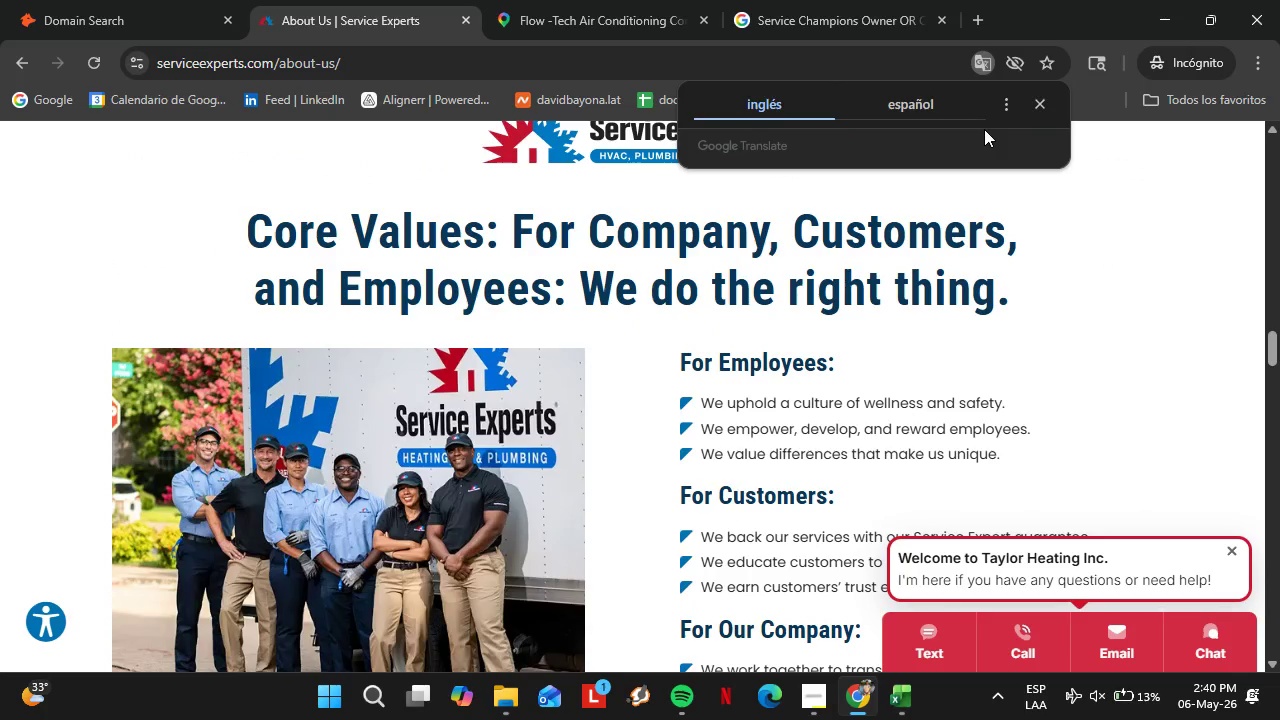 
left_click([1044, 93])
 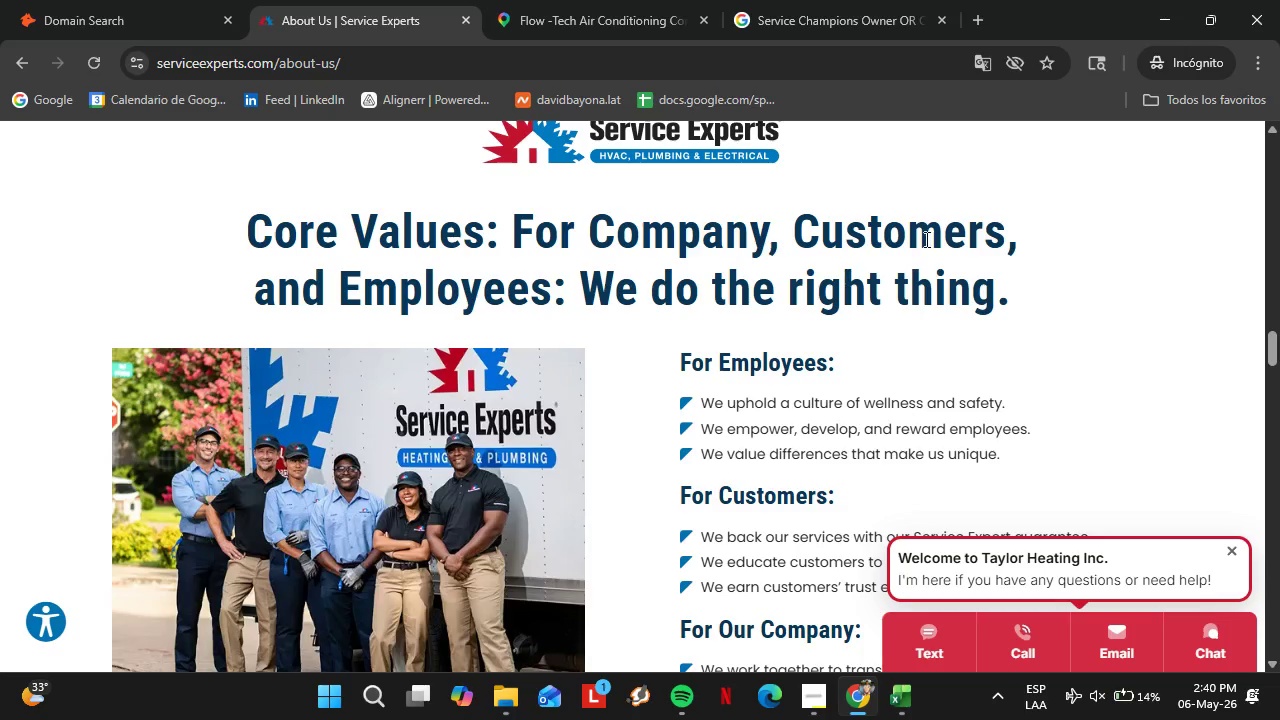 
wait(6.23)
 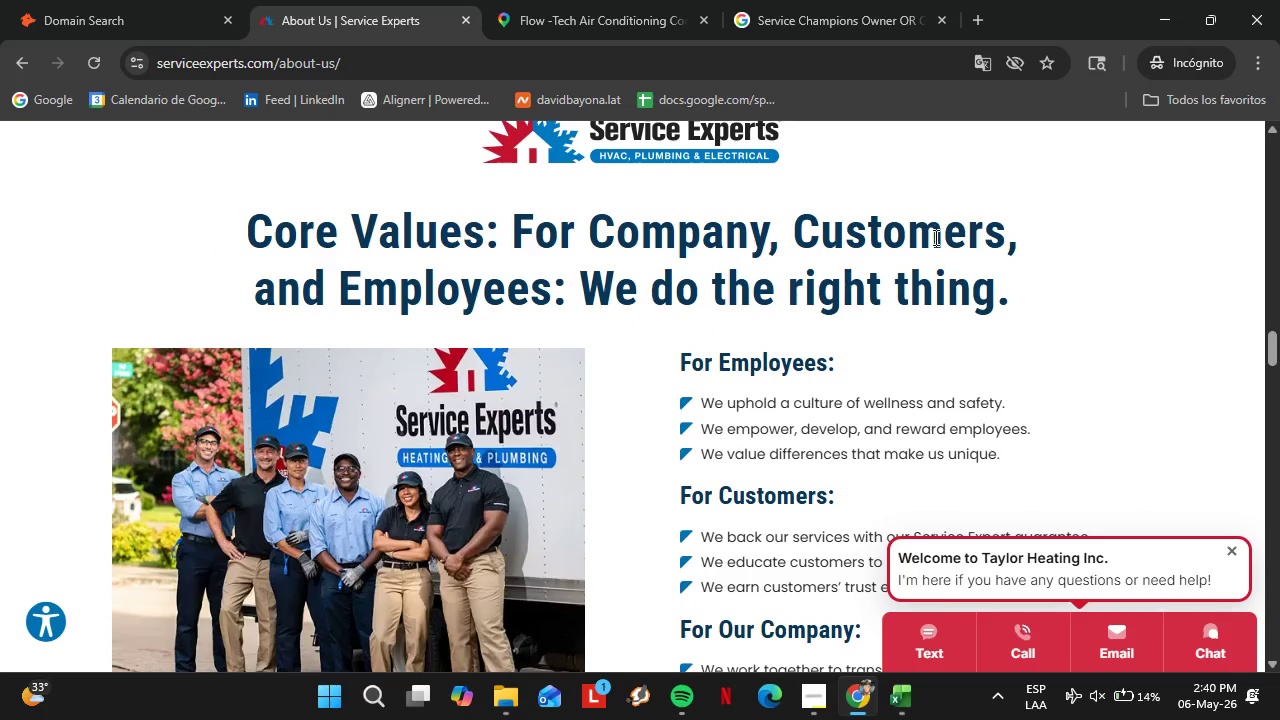 
scroll: coordinate [826, 327], scroll_direction: down, amount: 1.0
 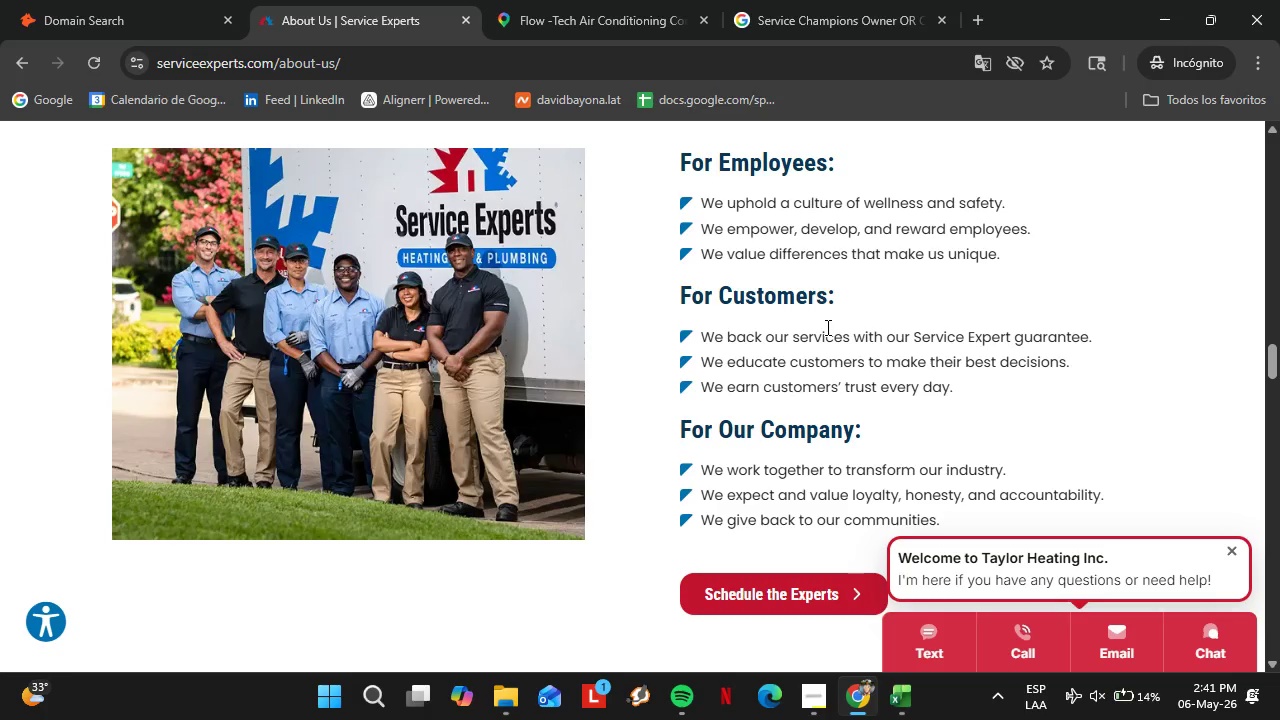 
wait(41.62)
 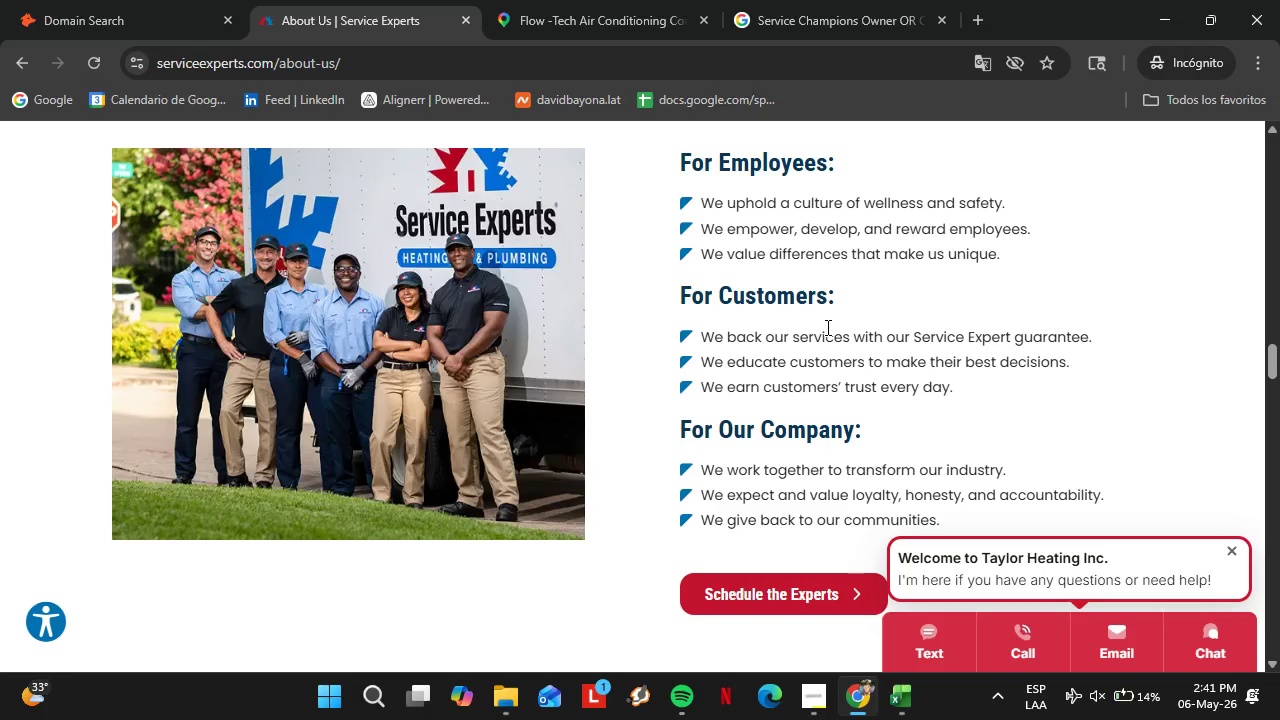 
mouse_move([856, 4])
 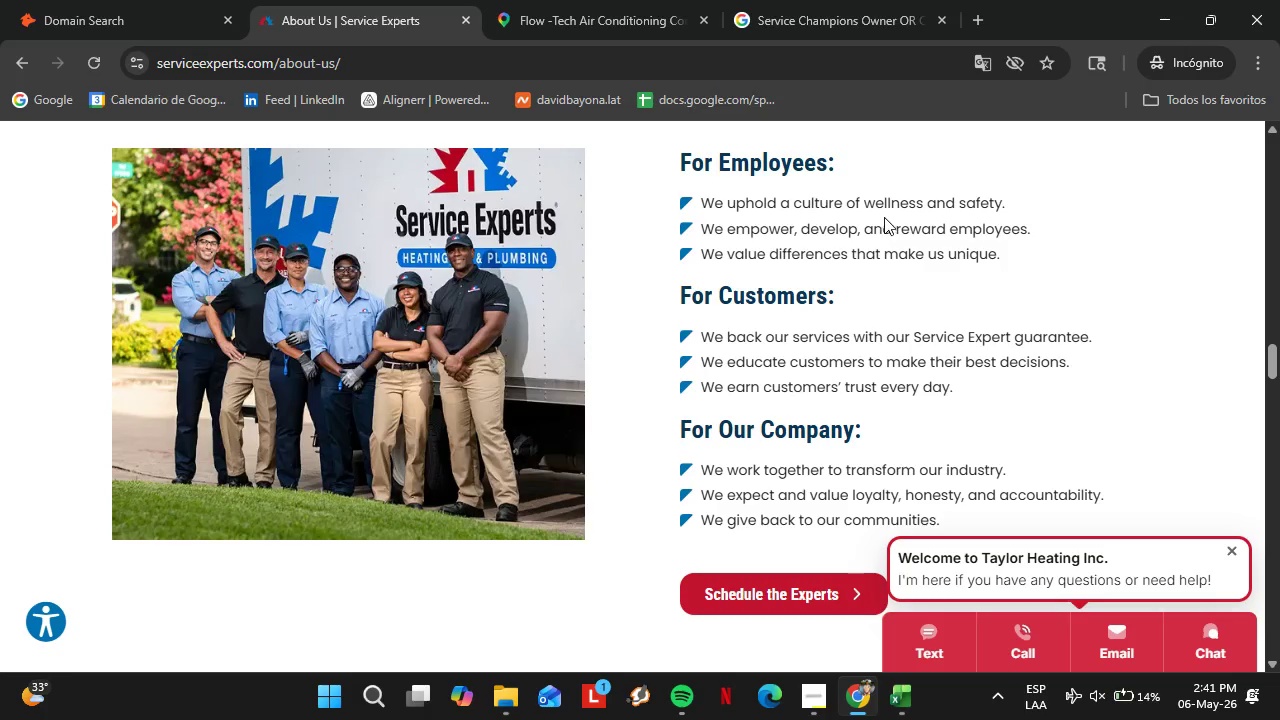 
wait(6.81)
 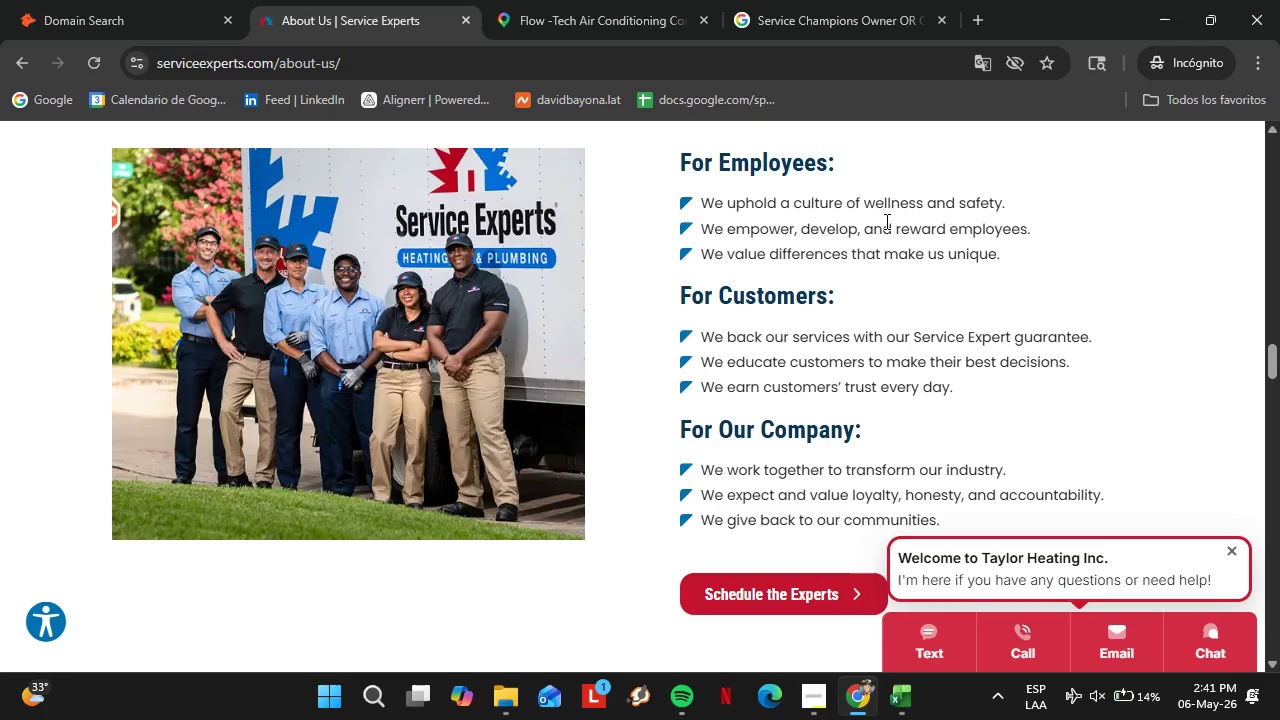 
scroll: coordinate [651, 320], scroll_direction: down, amount: 5.0
 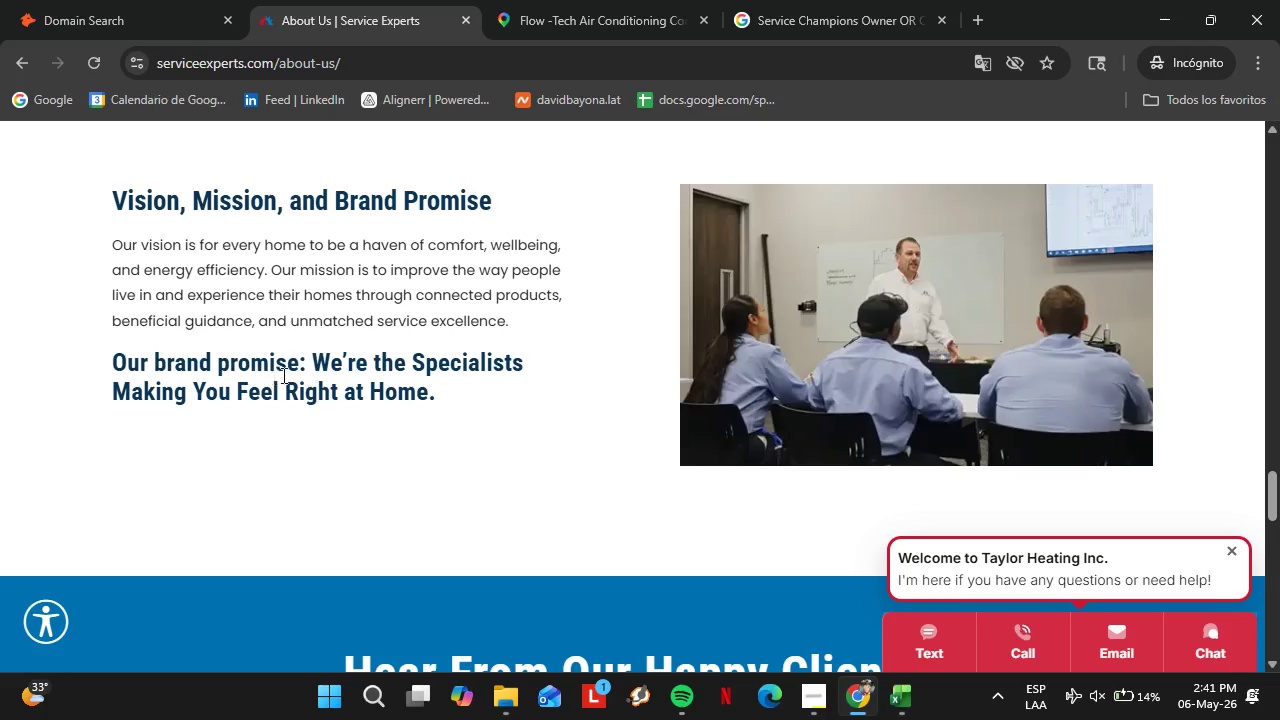 
scroll: coordinate [573, 383], scroll_direction: up, amount: 34.0
 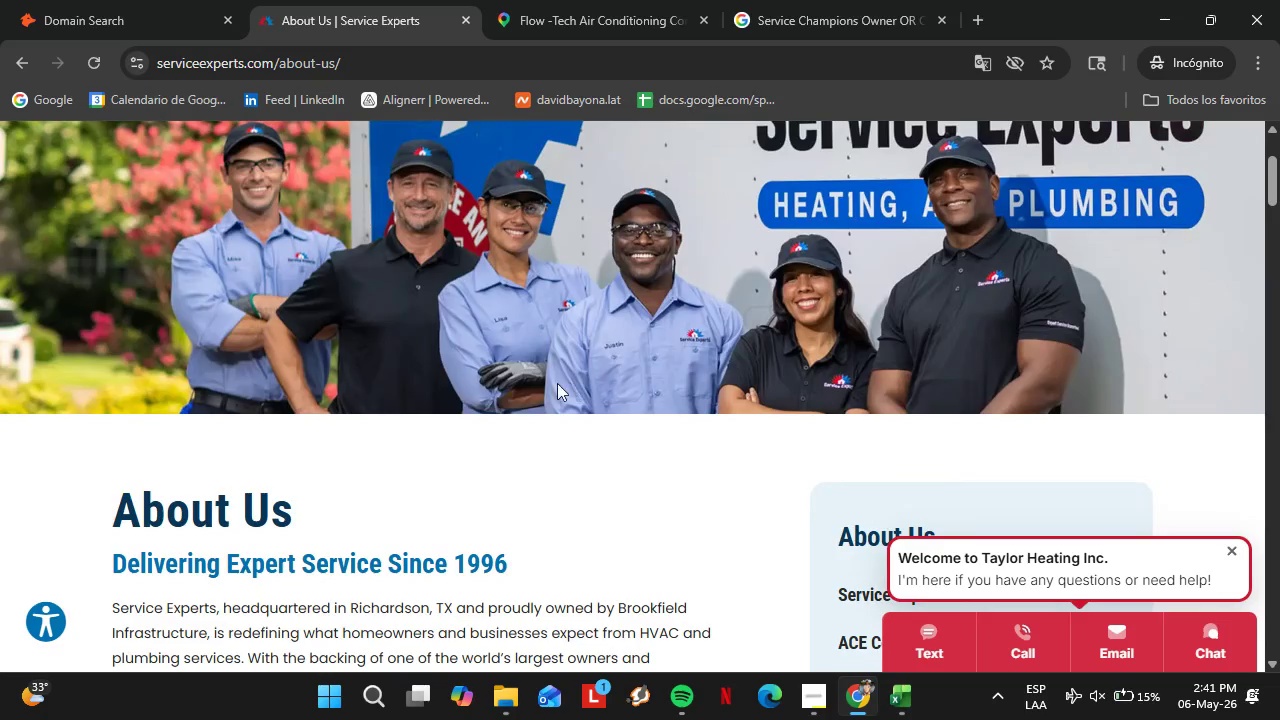 
left_click([166, 0])
 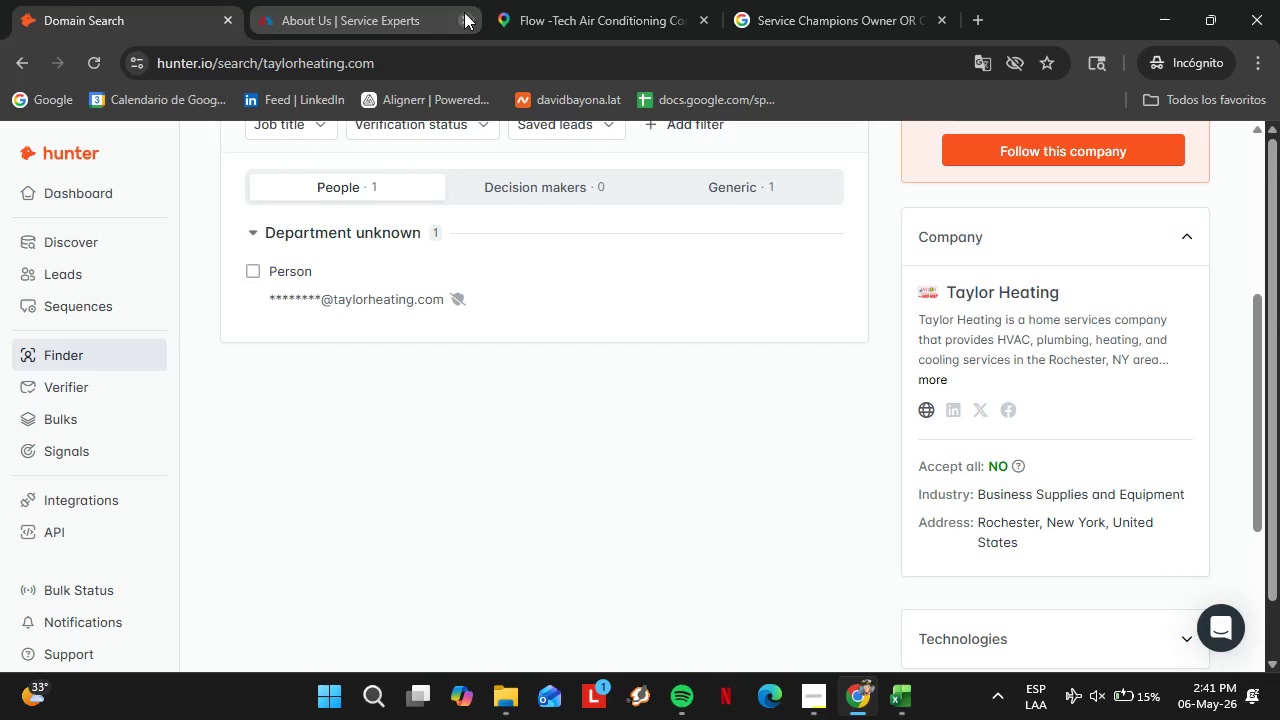 
left_click([467, 20])
 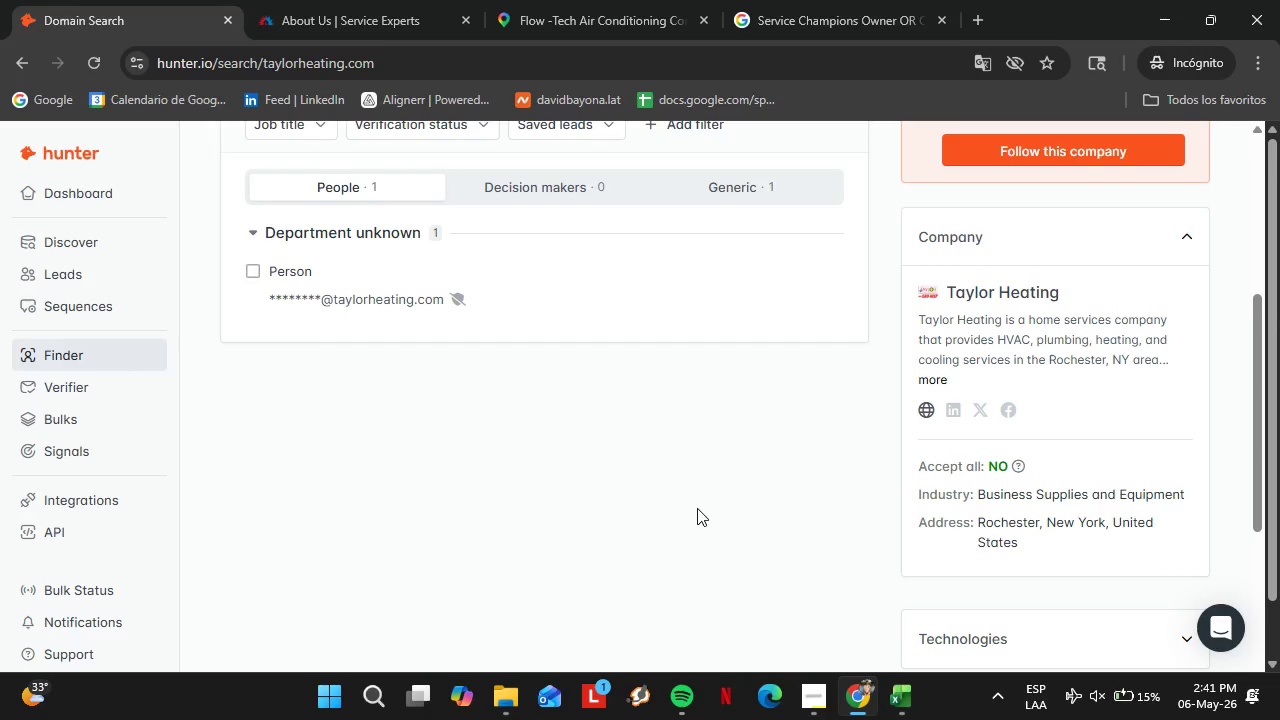 
scroll: coordinate [703, 512], scroll_direction: up, amount: 3.0
 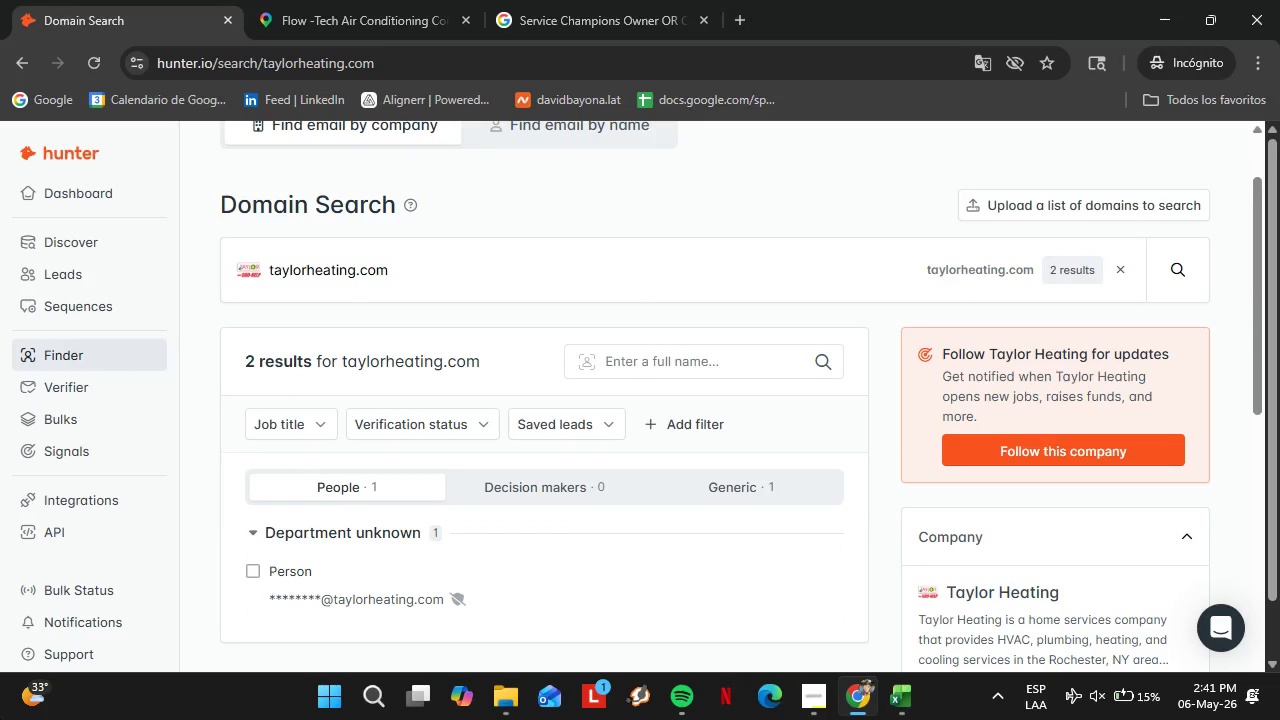 
wait(12.58)
 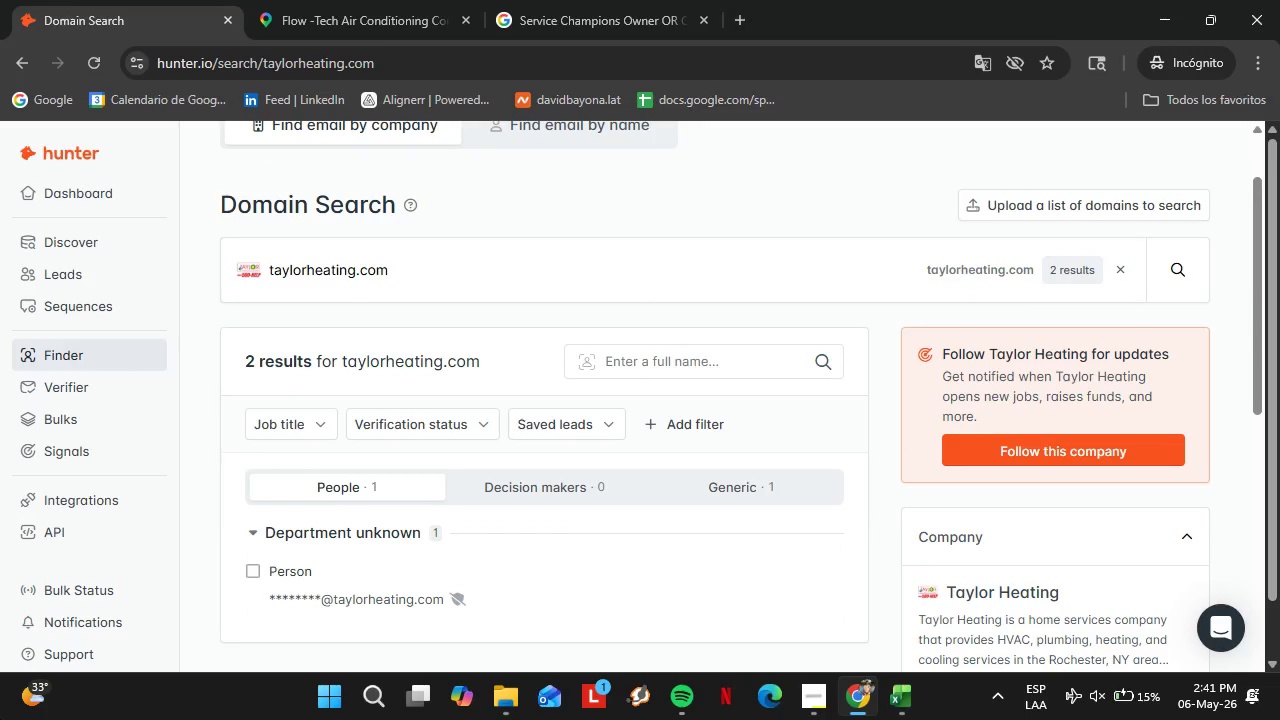 
left_click([466, 289])
 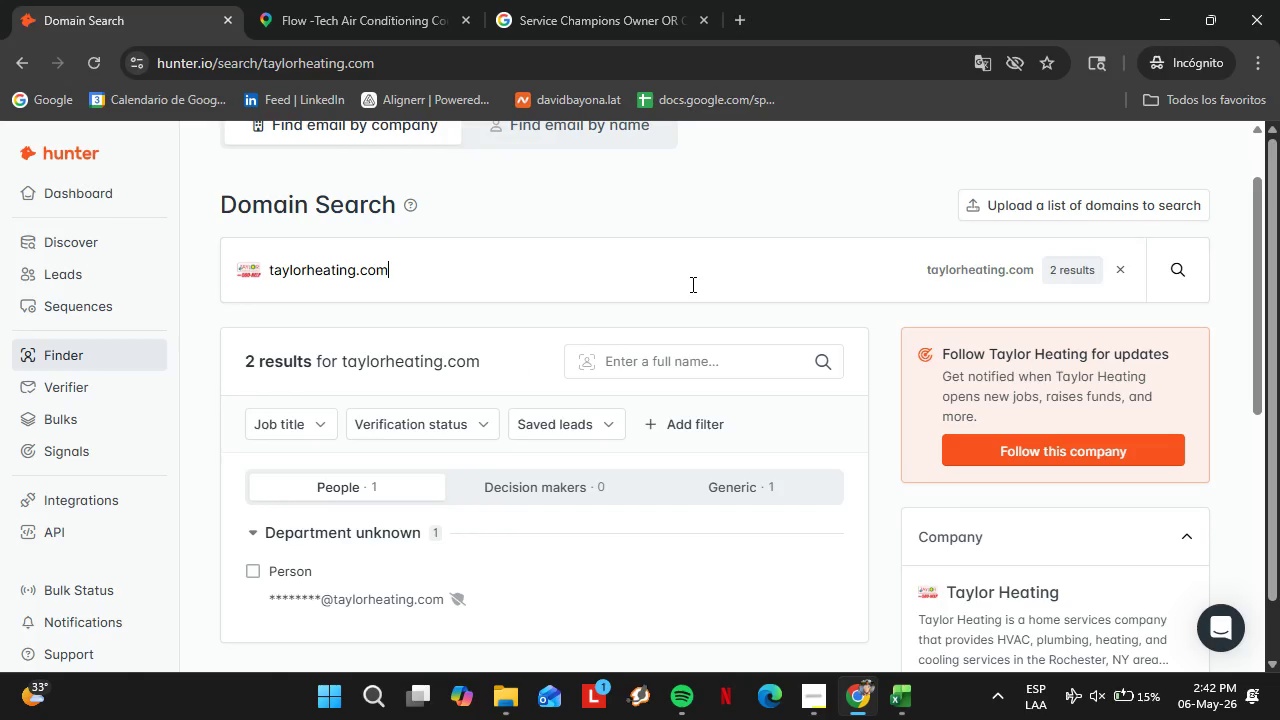 
double_click([691, 284])
 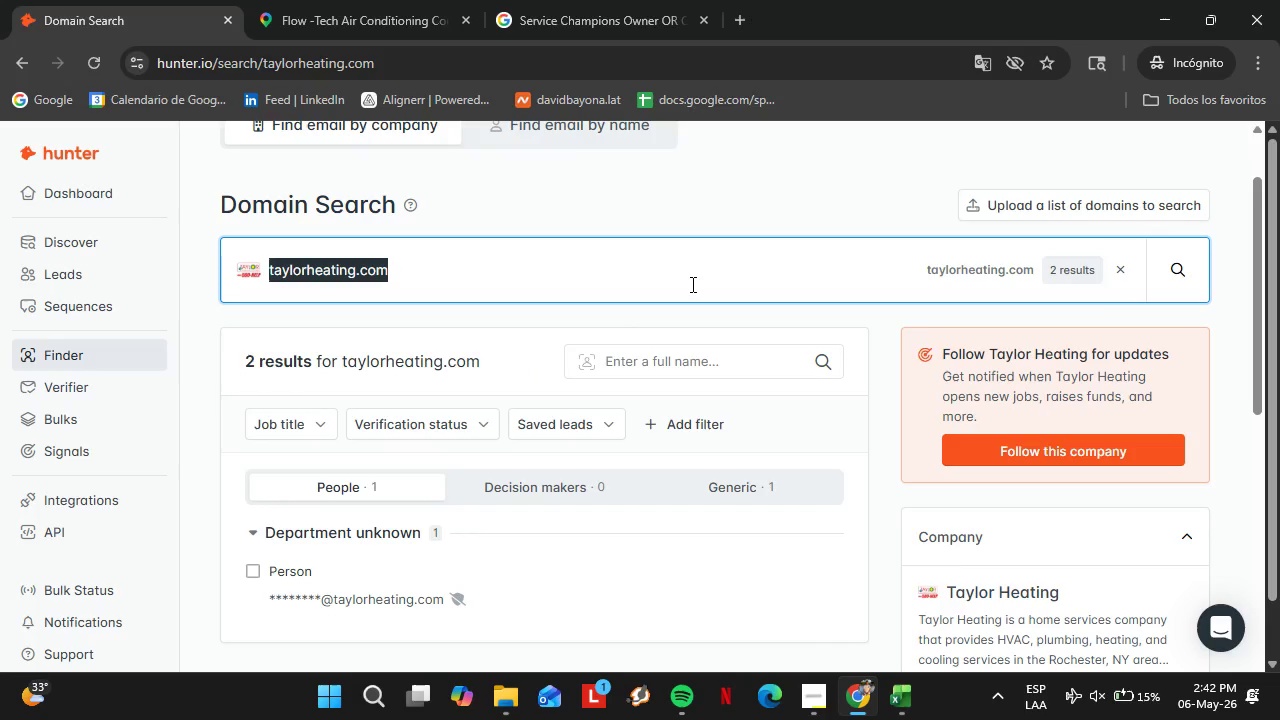 
triple_click([691, 284])
 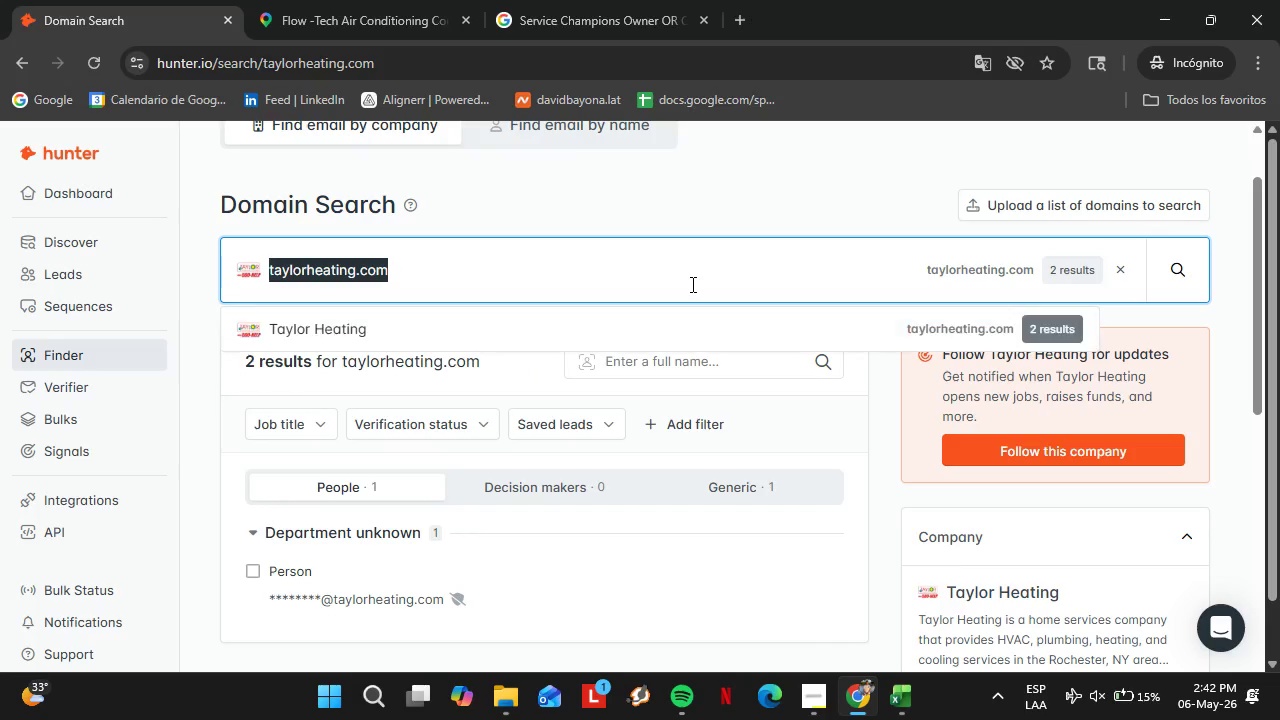 
triple_click([691, 284])
 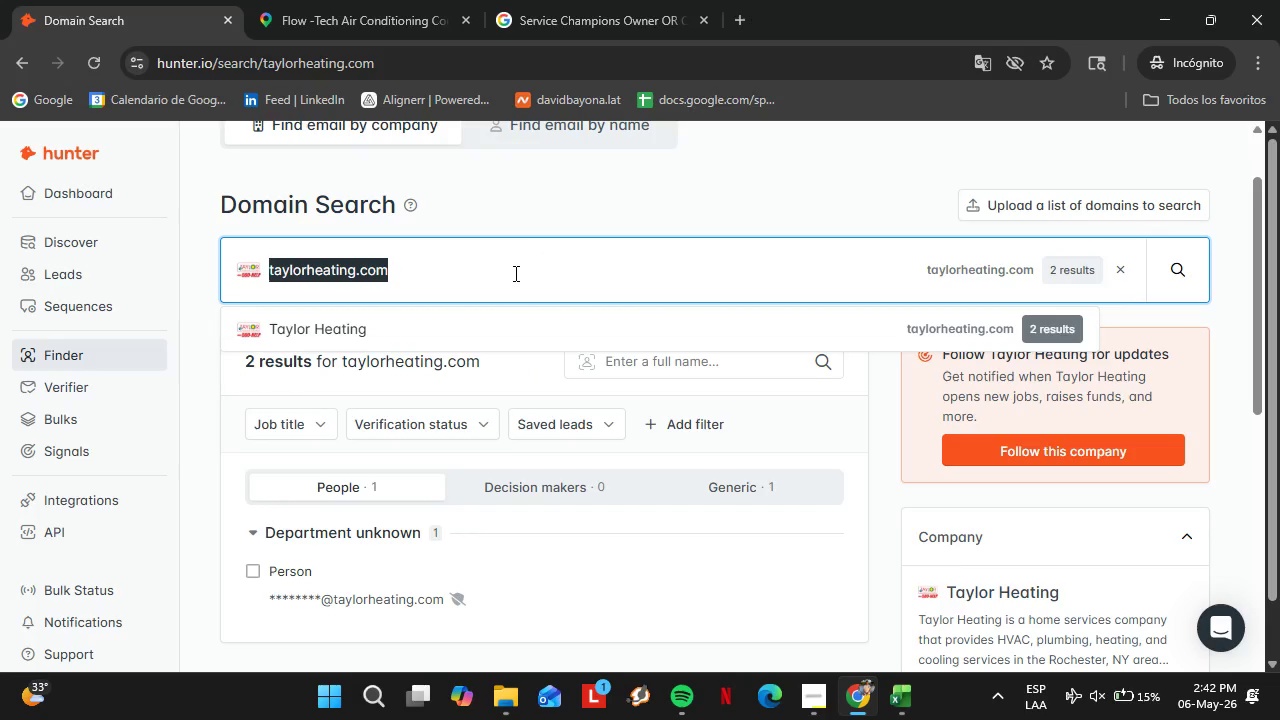 
wait(6.06)
 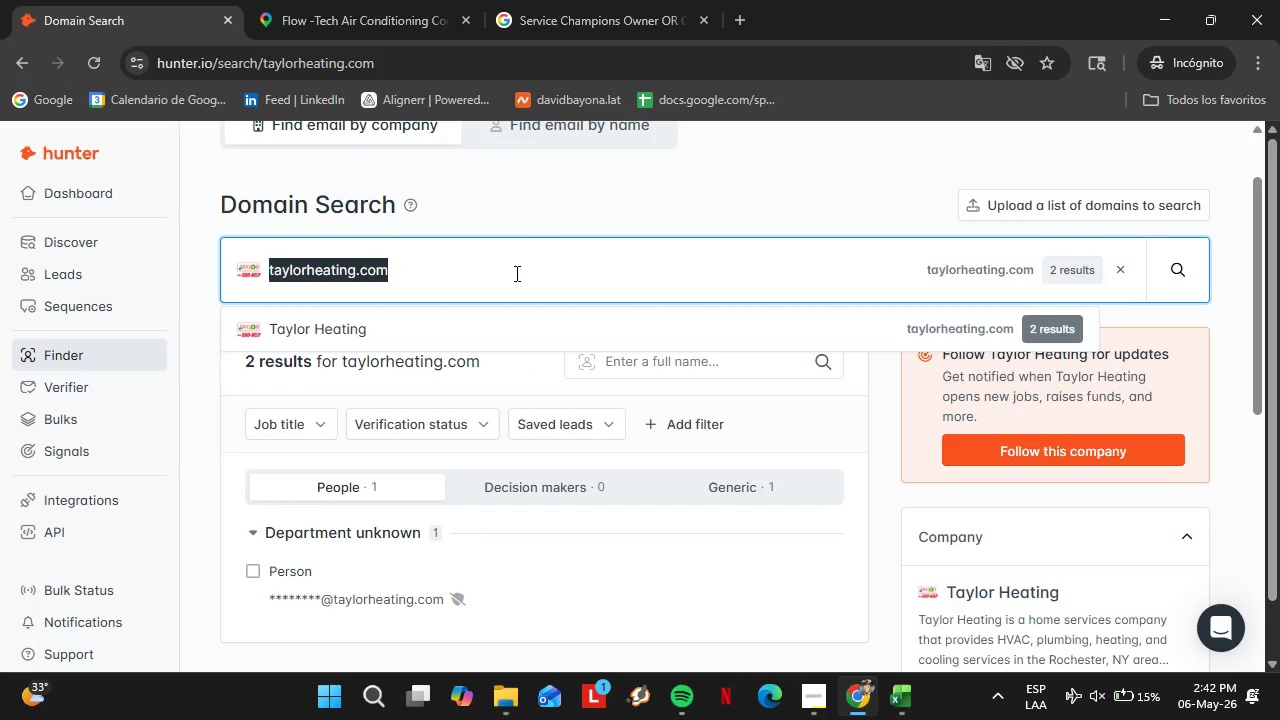 
type(1stchoice)
 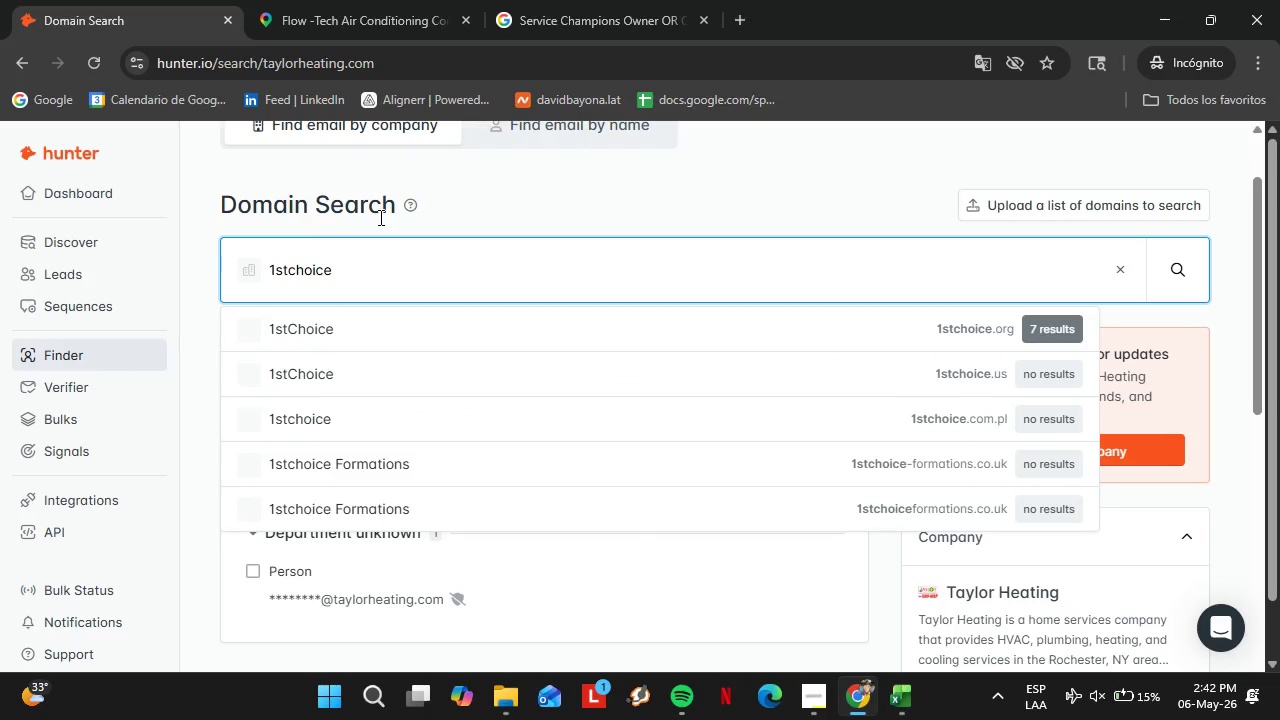 
type(pl)
 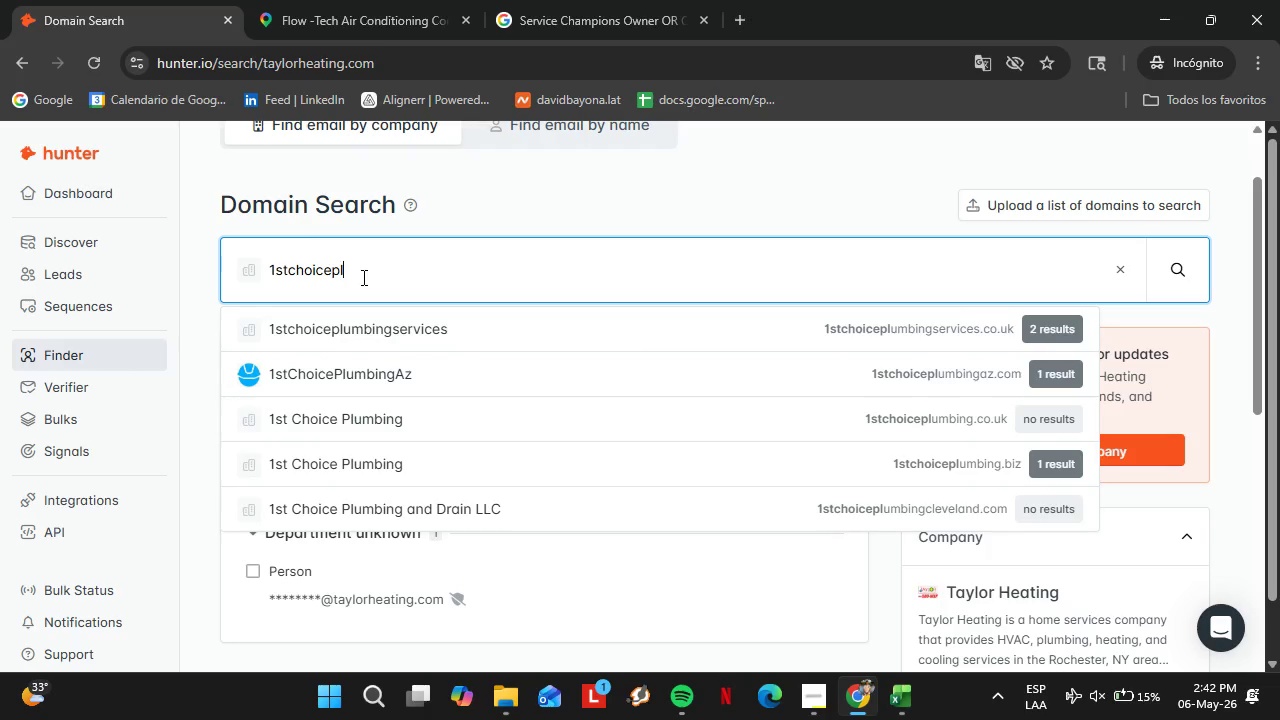 
type(umbing)
 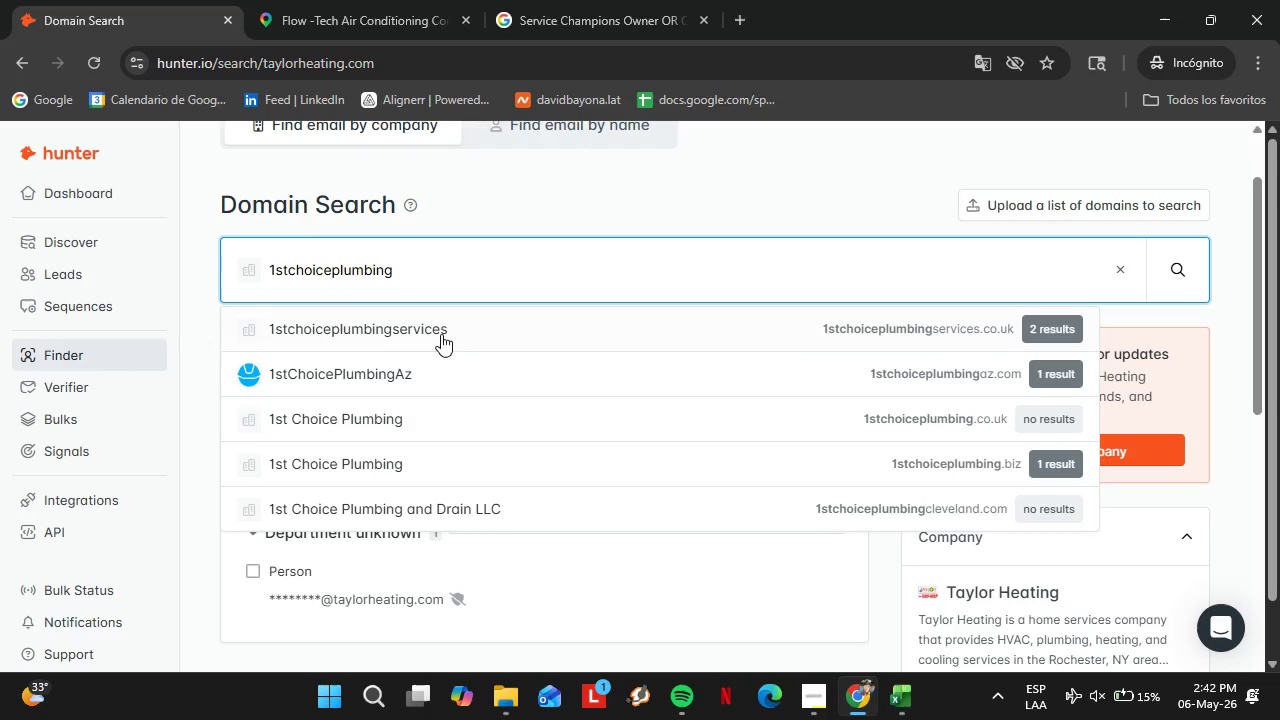 
mouse_move([447, 386])
 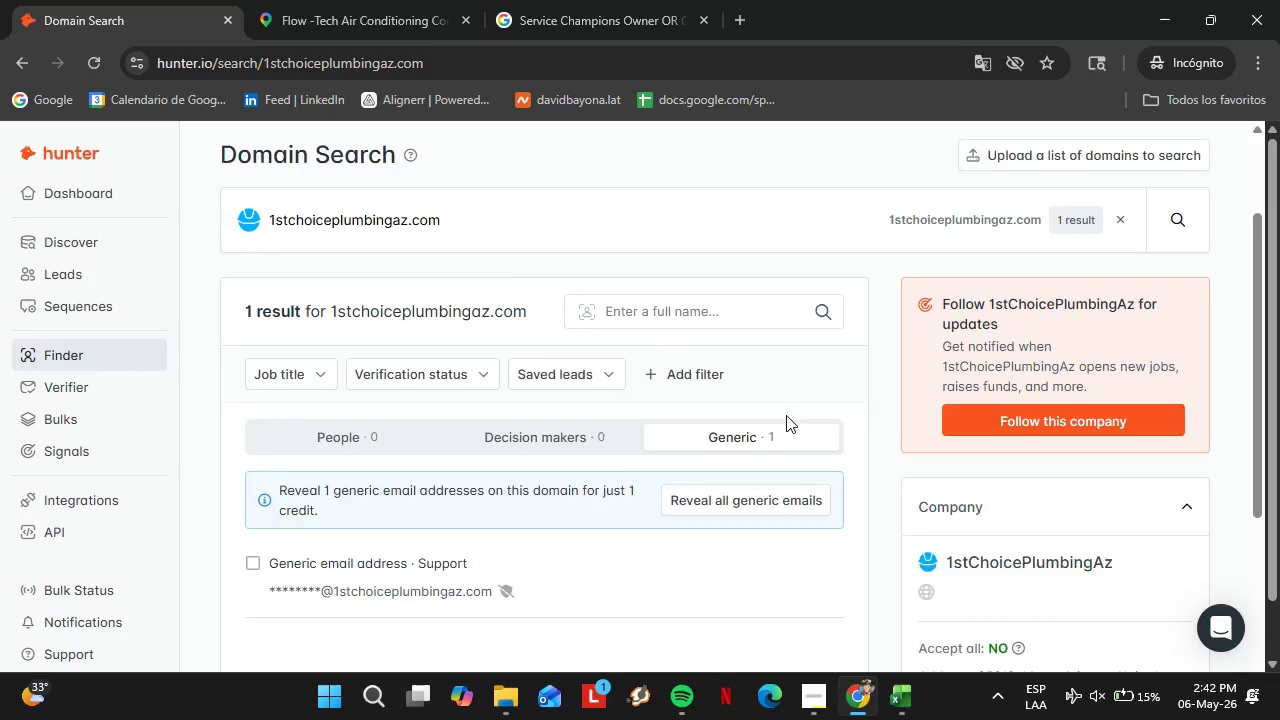 
scroll: coordinate [786, 415], scroll_direction: down, amount: 1.0
 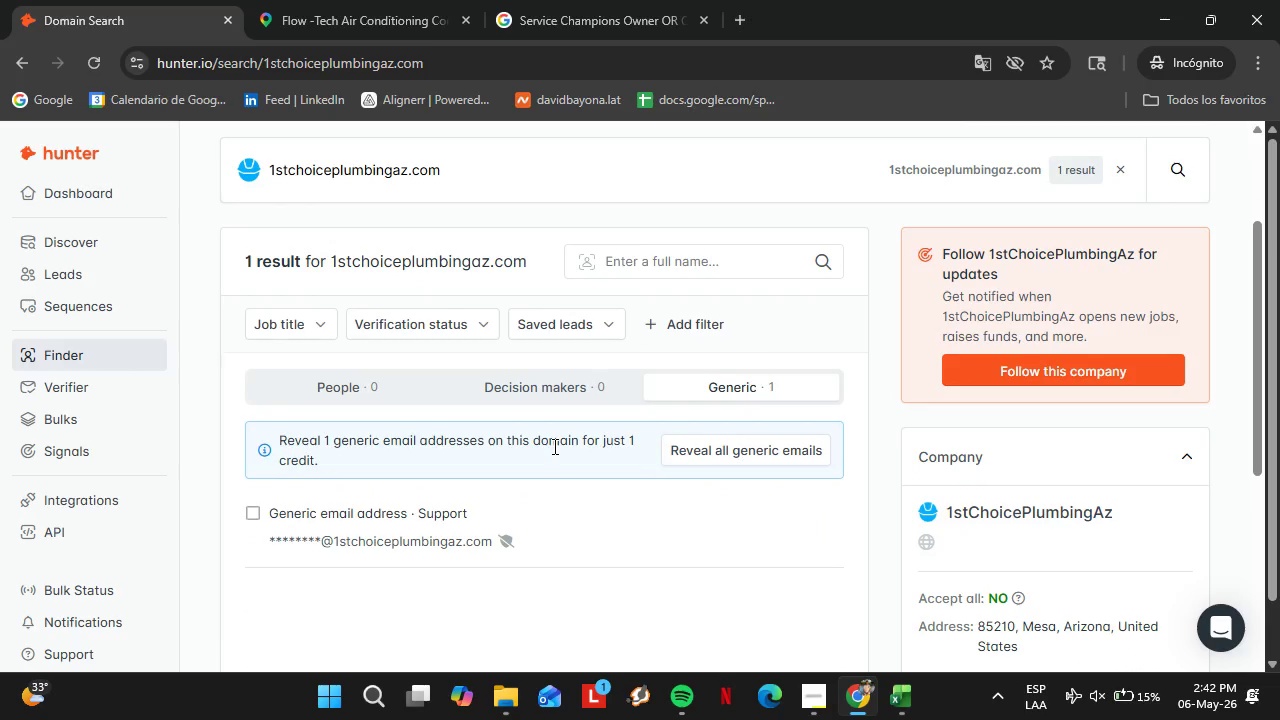 
scroll: coordinate [485, 434], scroll_direction: up, amount: 3.0
 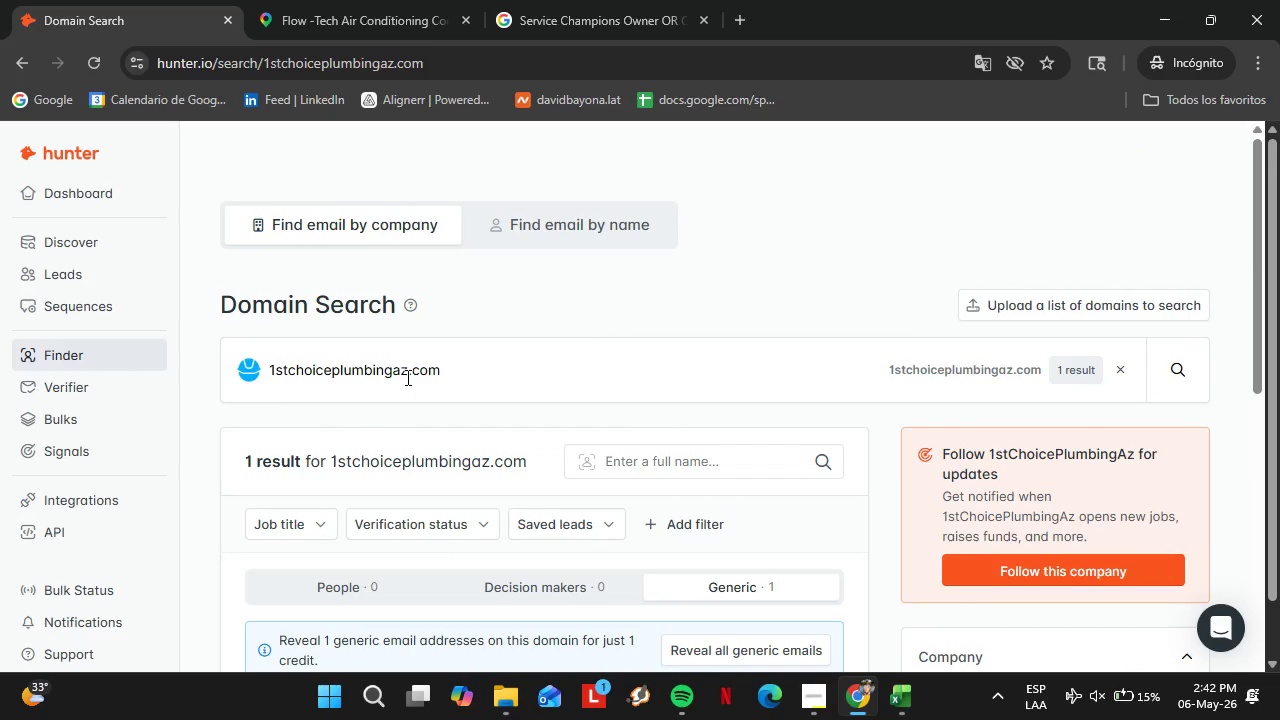 
left_click_drag(start_coordinate=[406, 377], to_coordinate=[393, 382])
 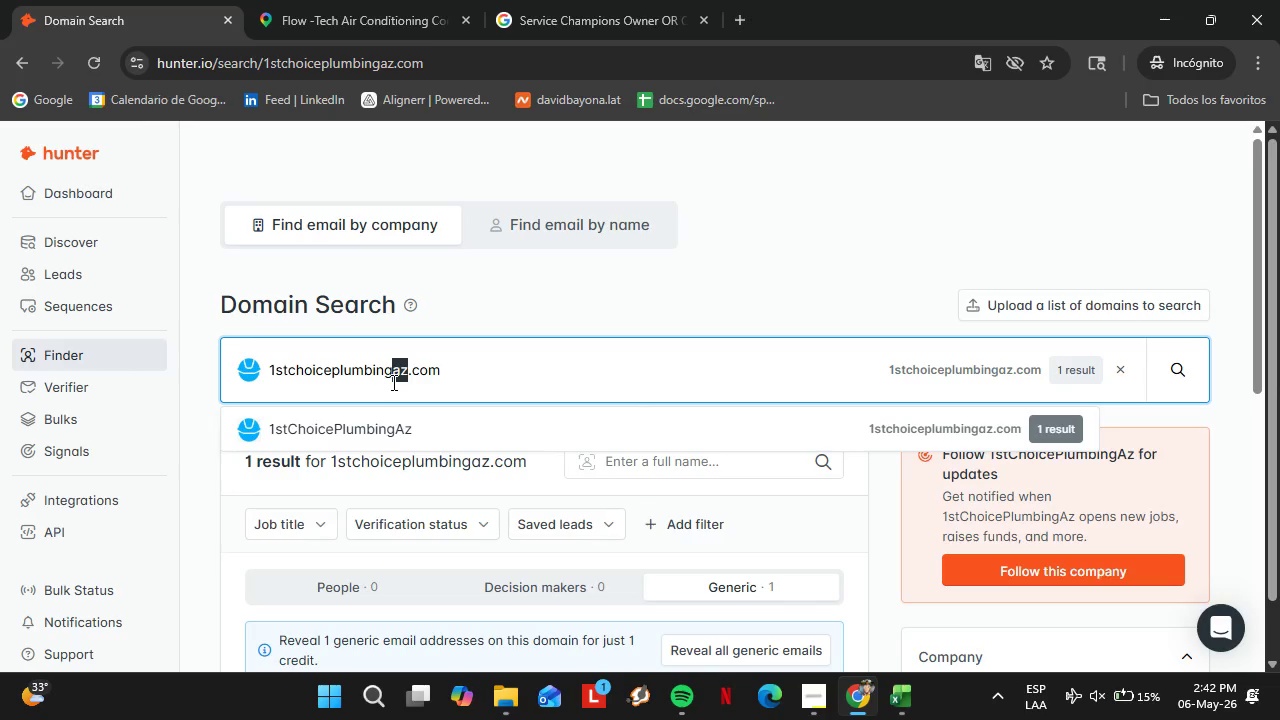 
key(Backspace)
 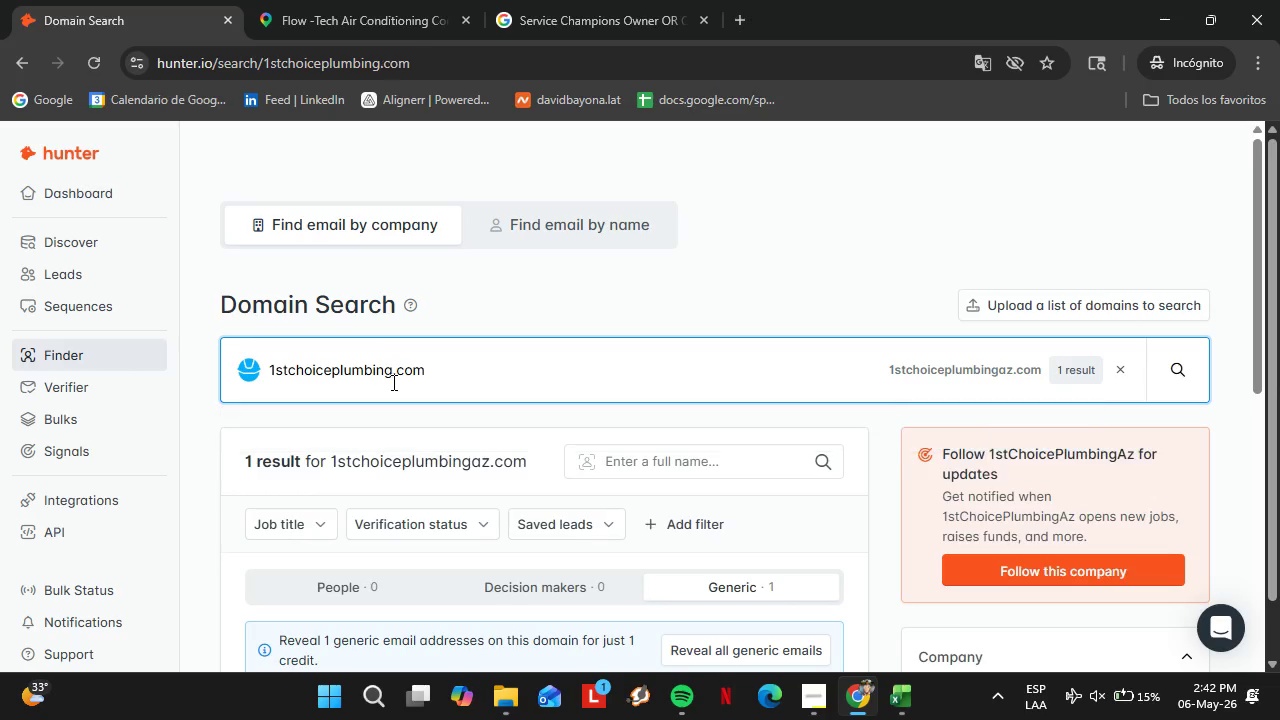 
key(Enter)
 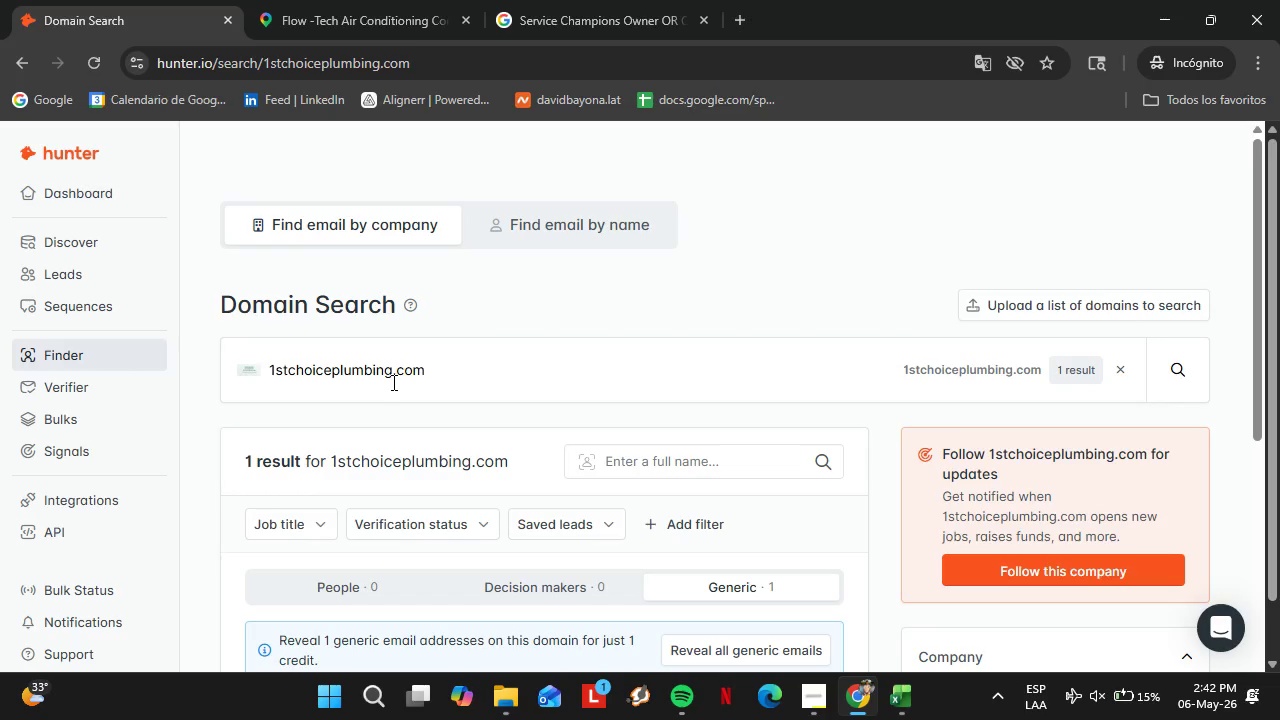 
wait(8.19)
 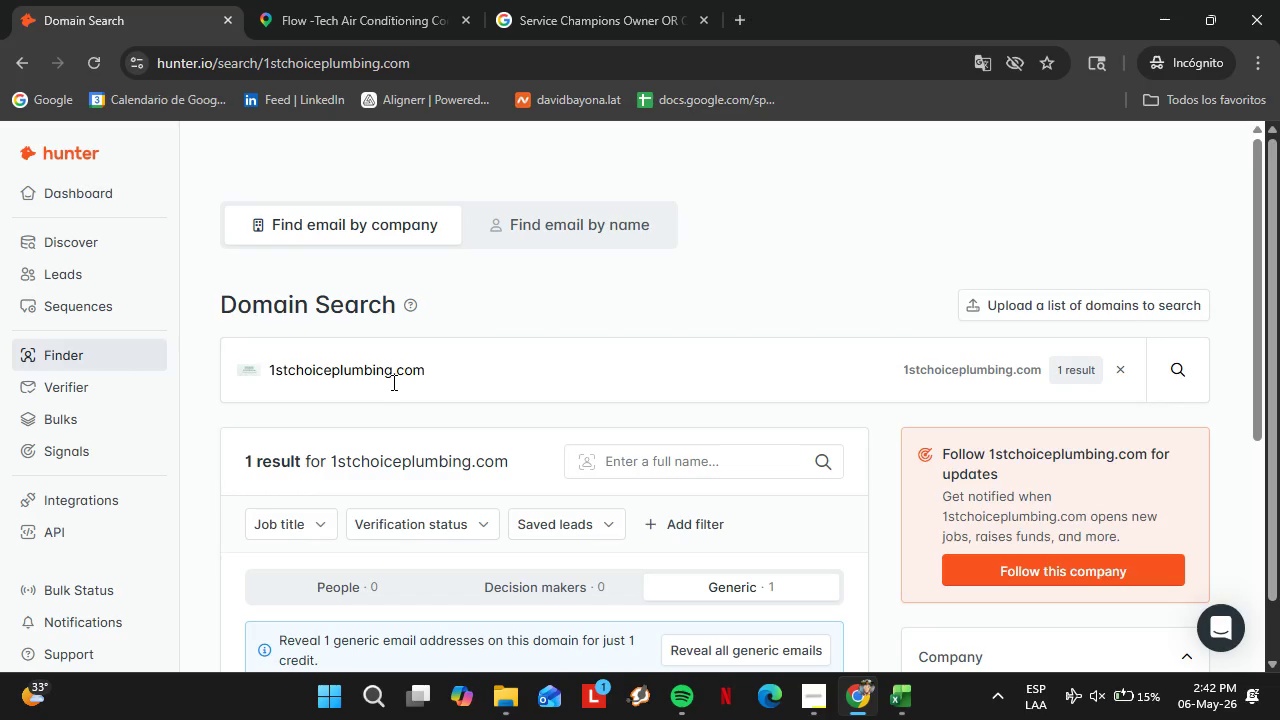 
double_click([392, 382])
 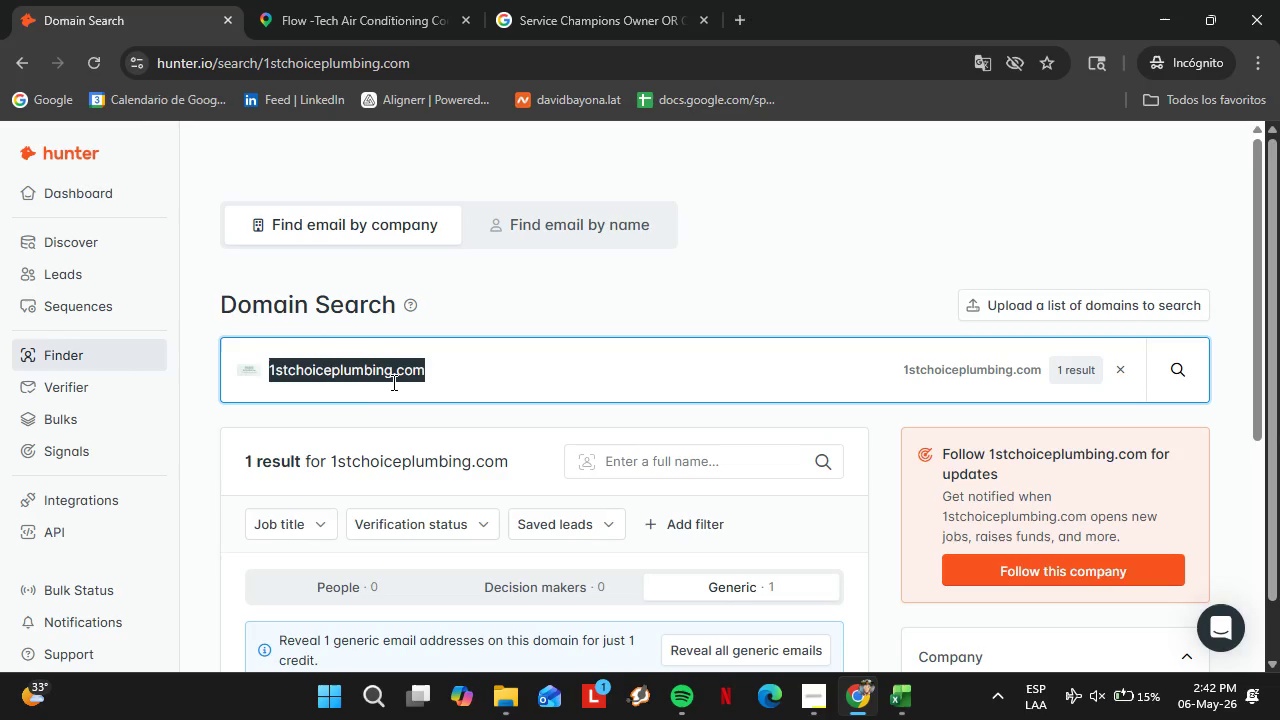 
triple_click([392, 382])
 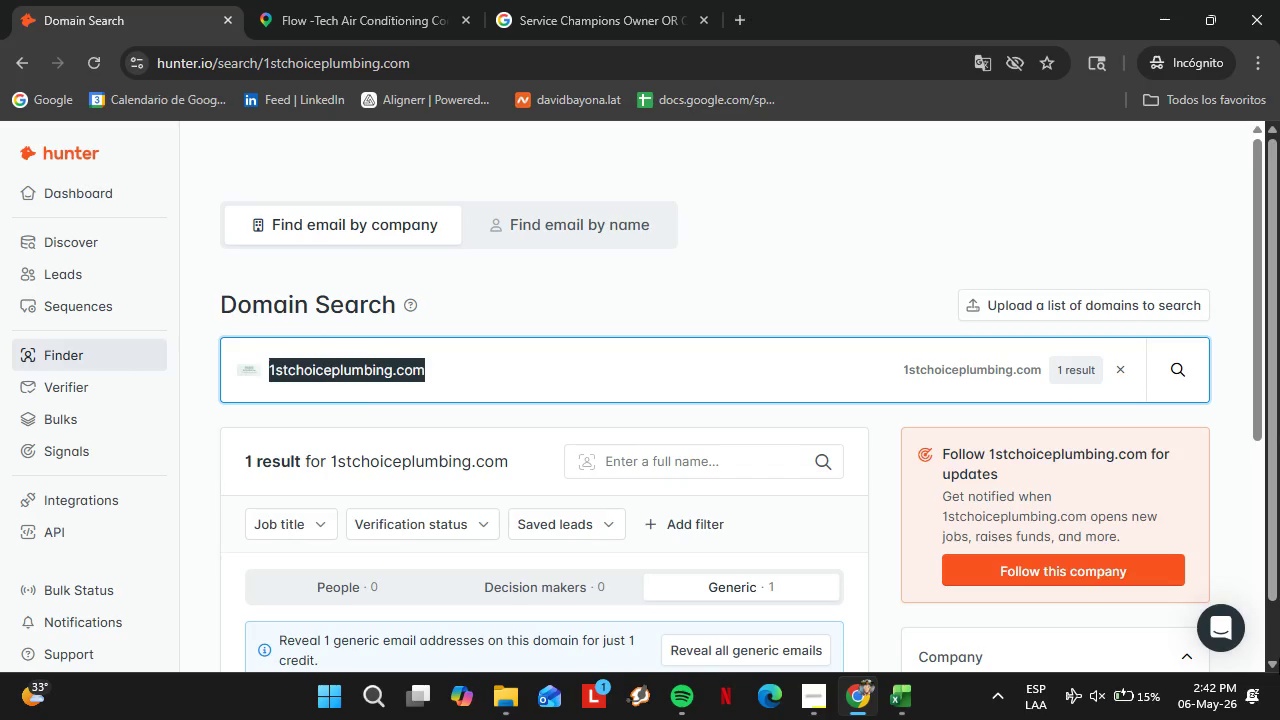 
key(Backspace)
type(allstarplumbinginc.com)
 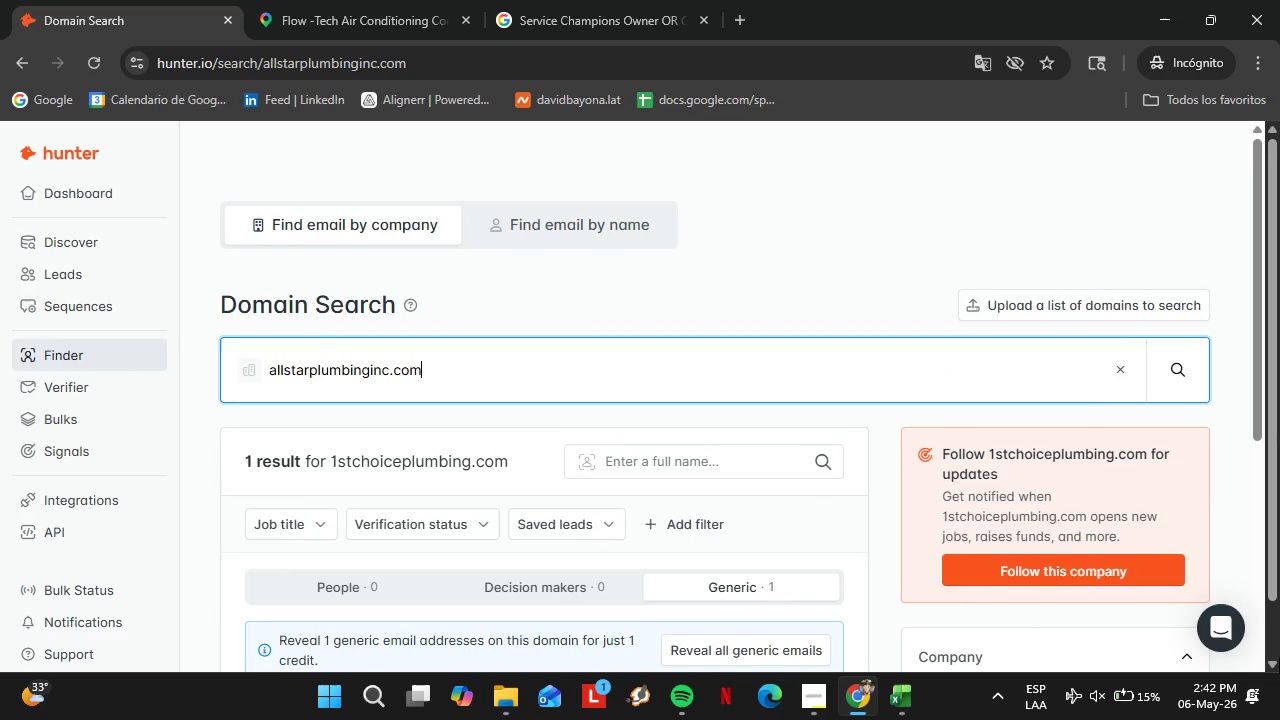 
key(Enter)
 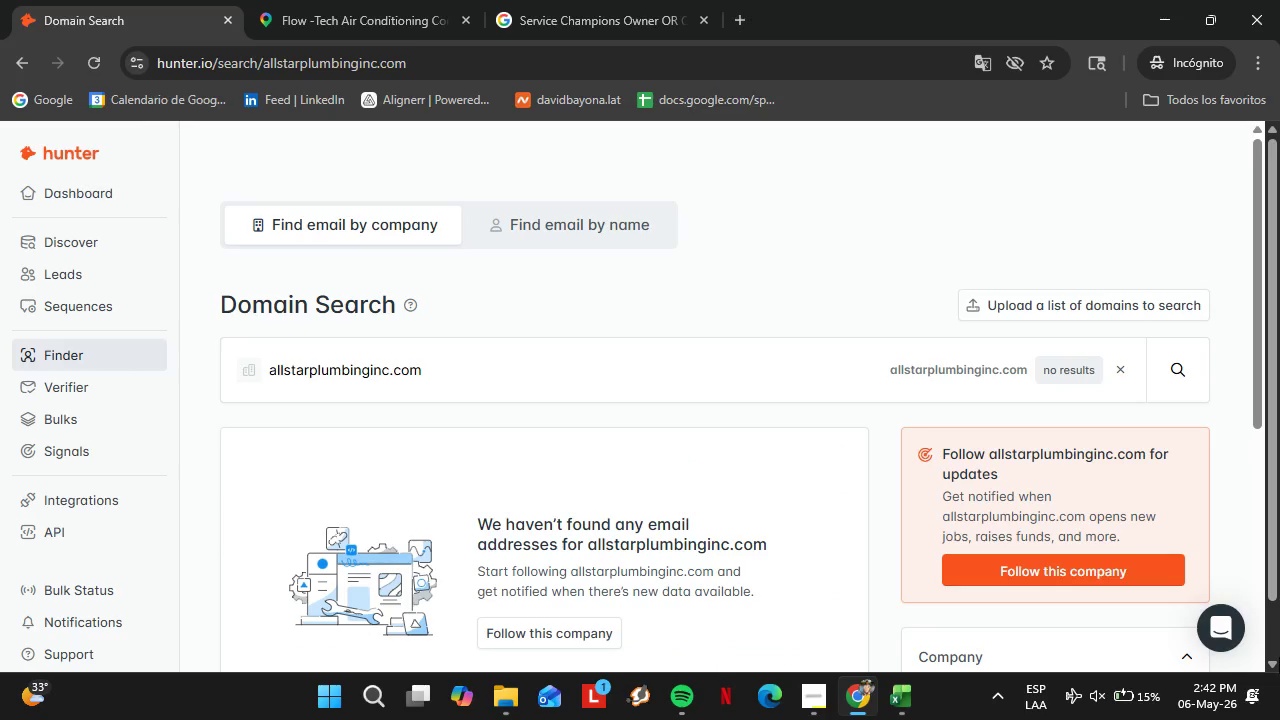 
mouse_move([1323, 735])
 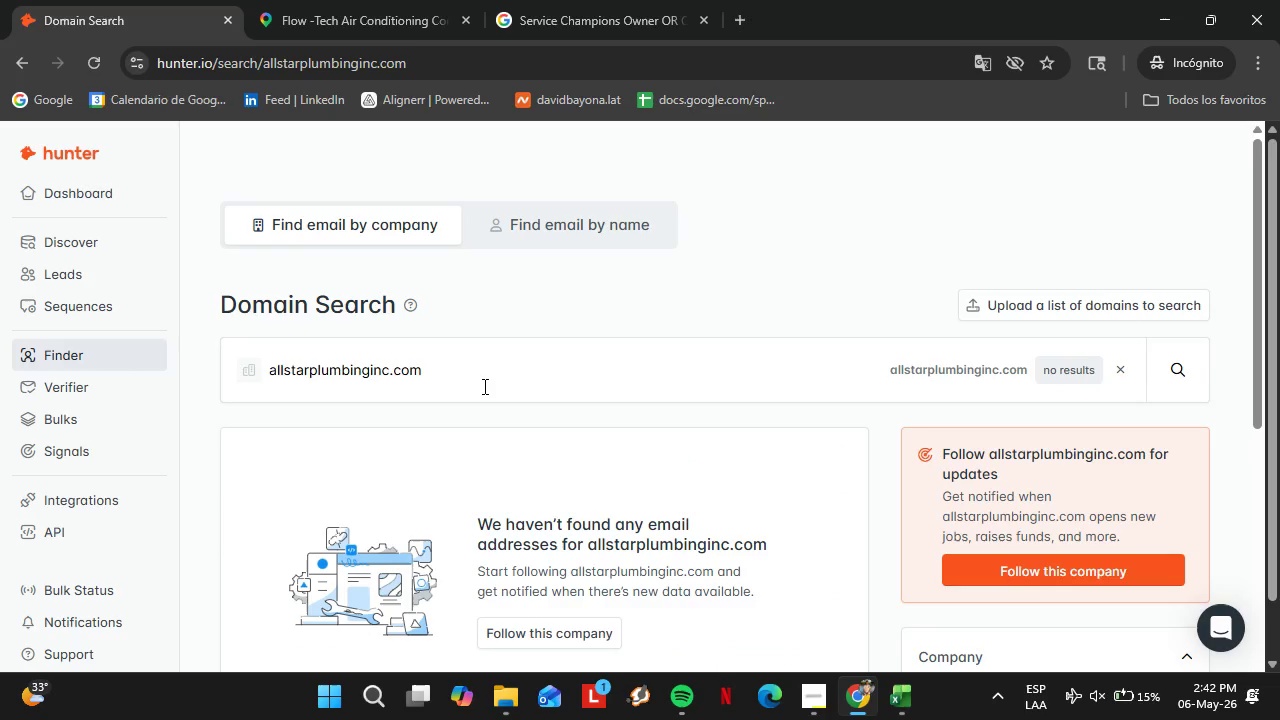 
double_click([483, 386])
 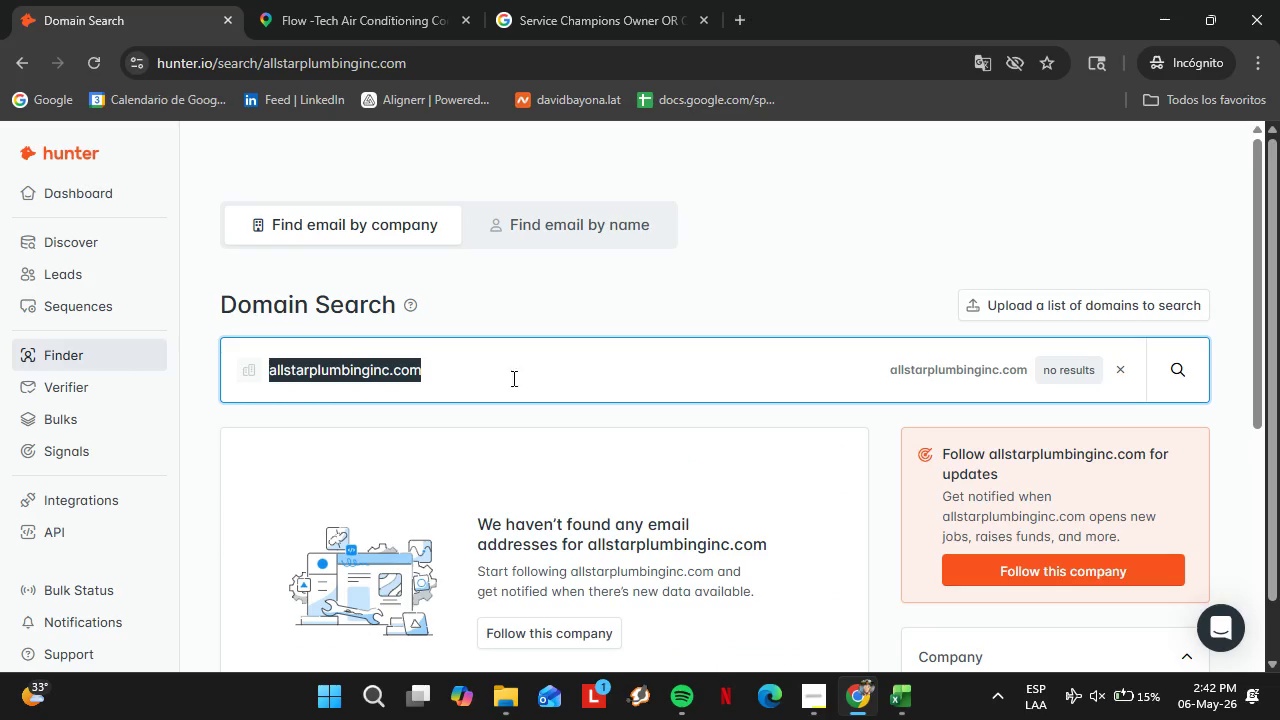 
triple_click([483, 386])
 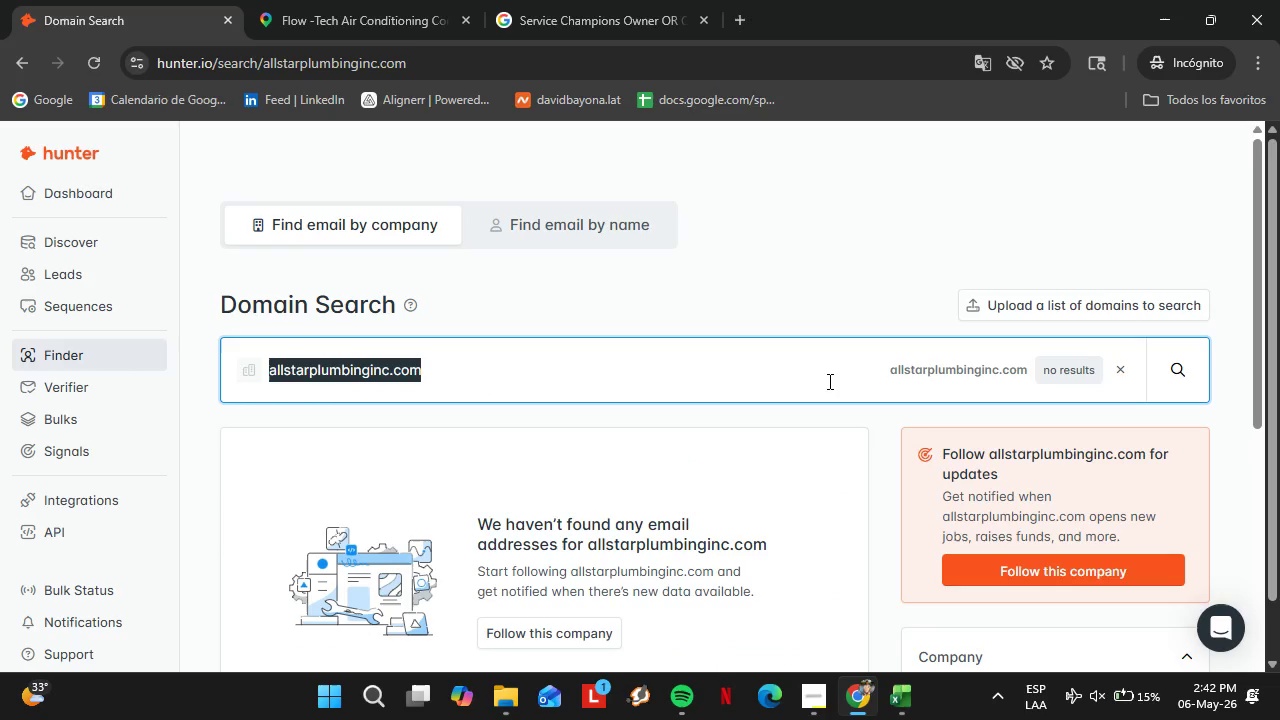 
type(americanleaj)
 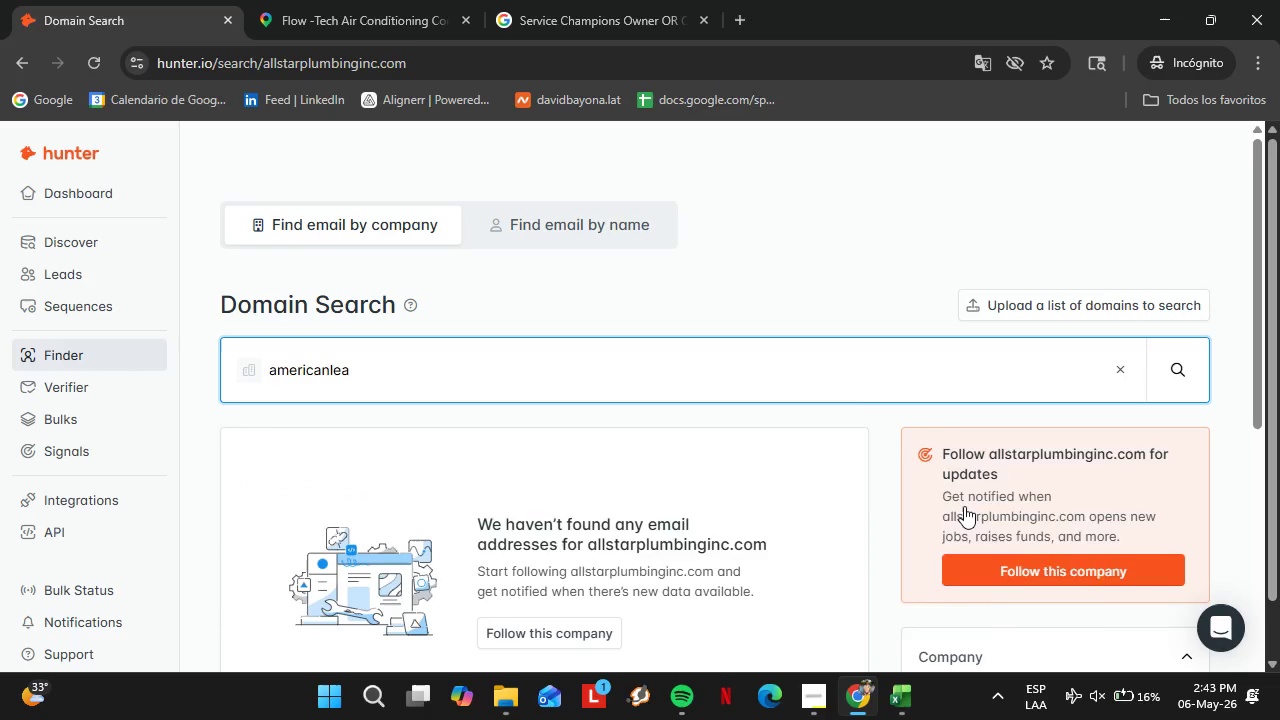 
key(Backspace)
 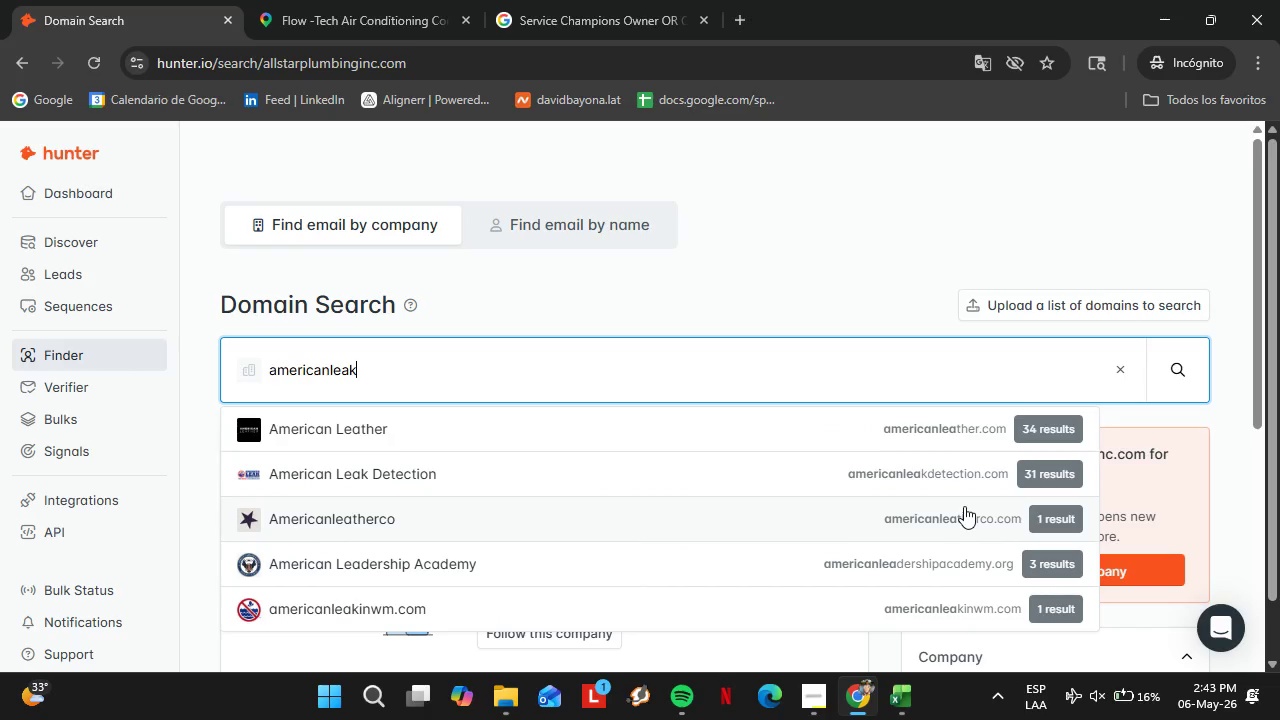 
key(K)
 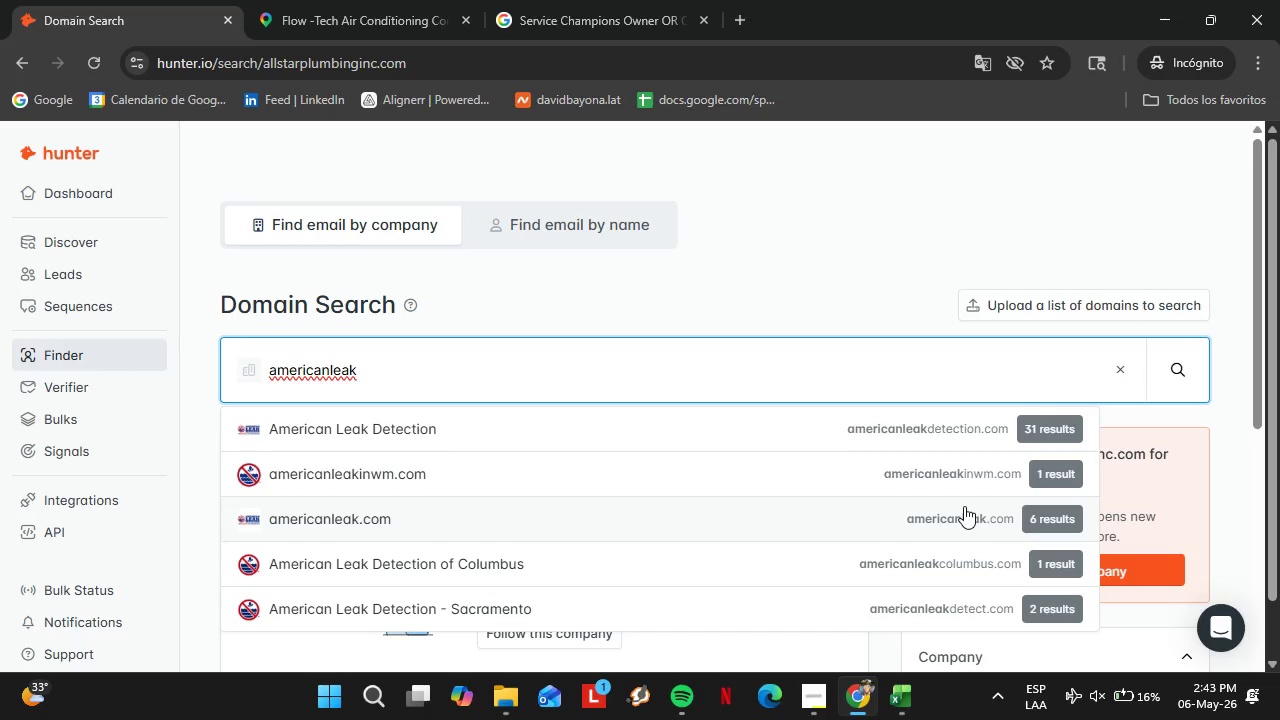 
wait(6.3)
 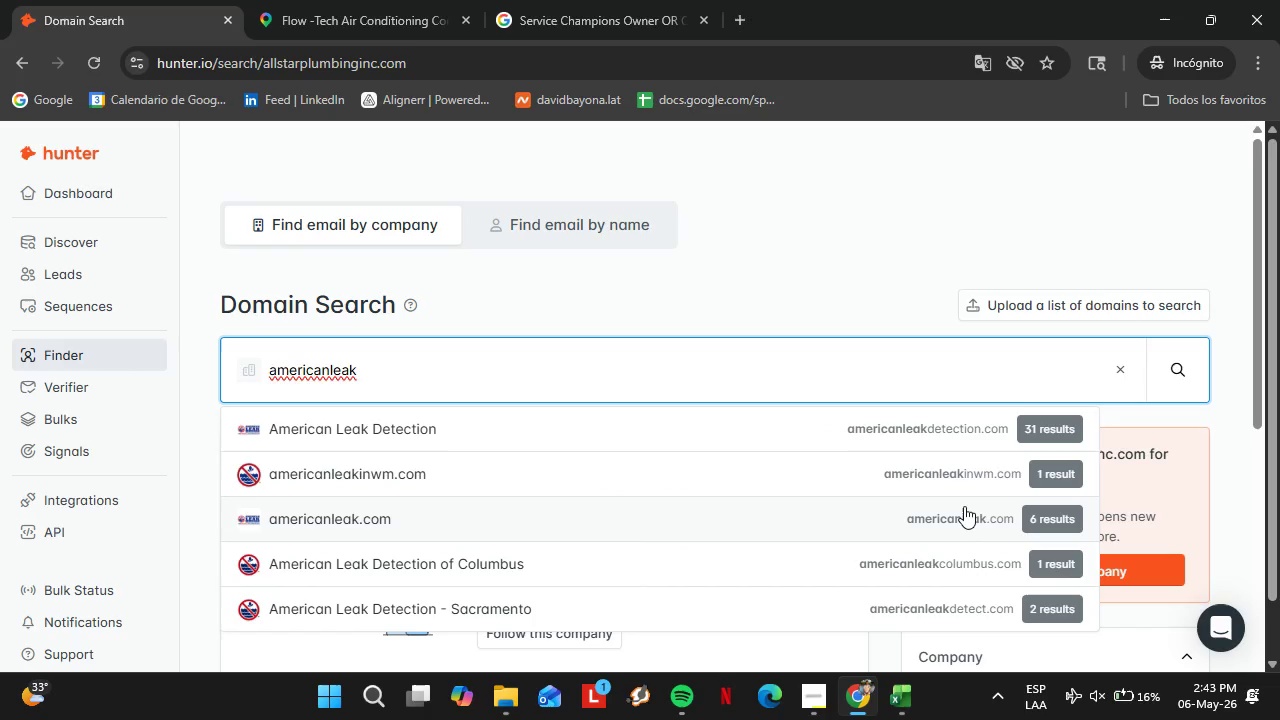 
type(detection.com)
 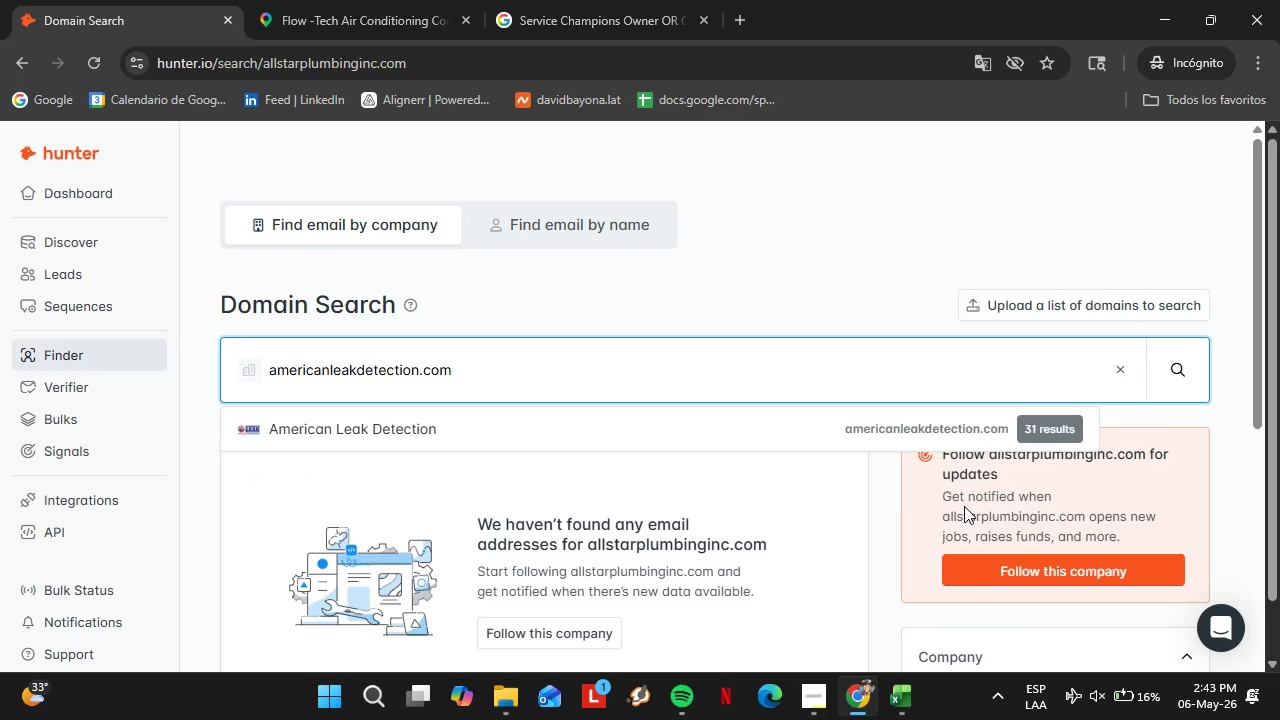 
key(Enter)
 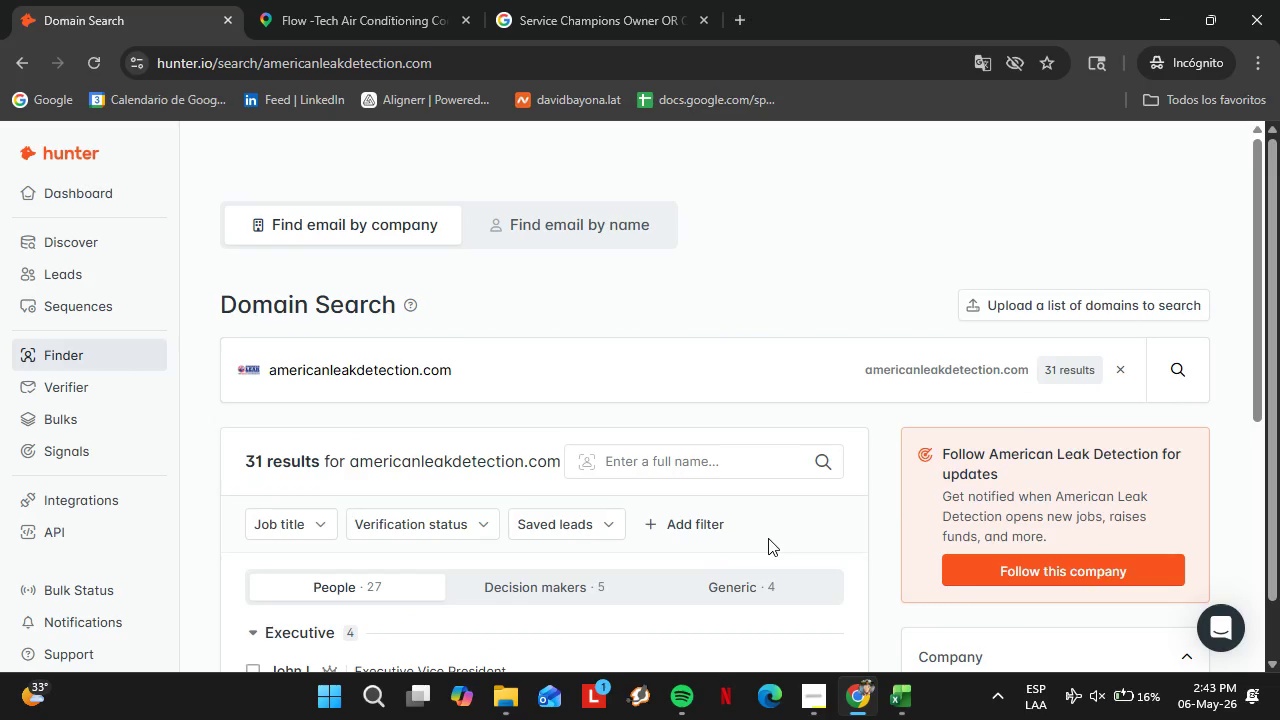 
scroll: coordinate [513, 466], scroll_direction: down, amount: 4.0
 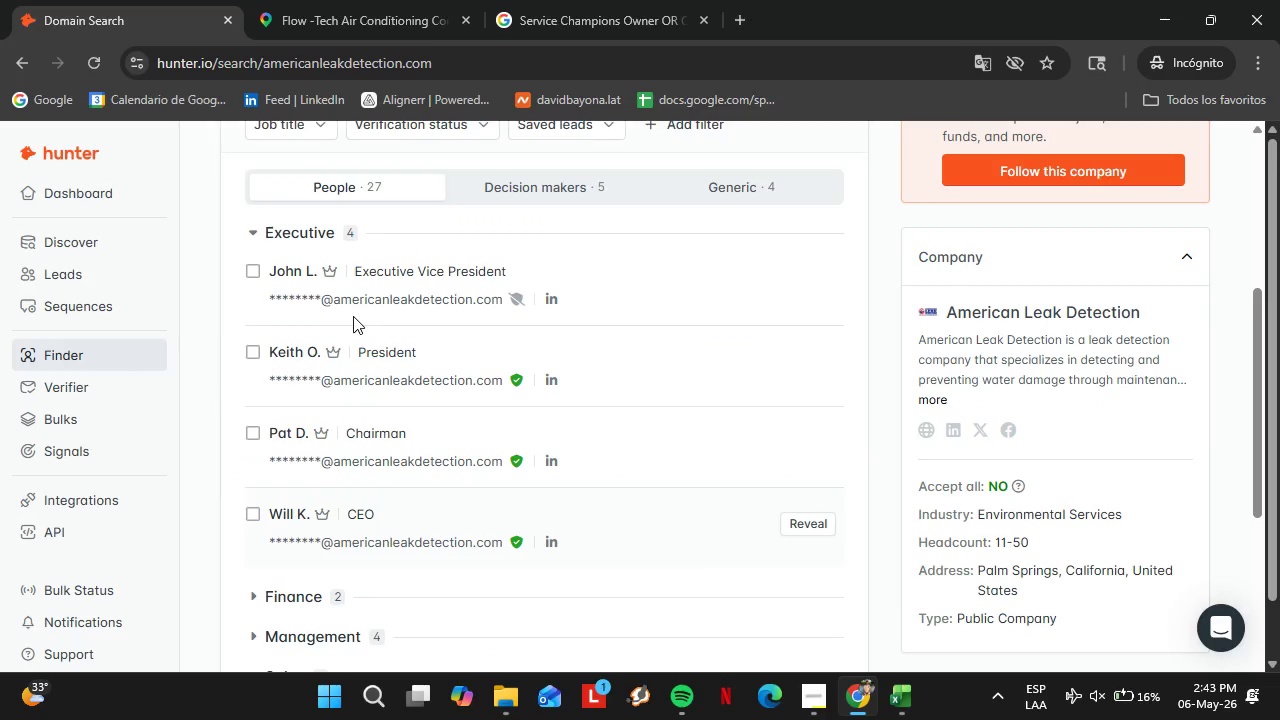 
left_click([292, 240])
 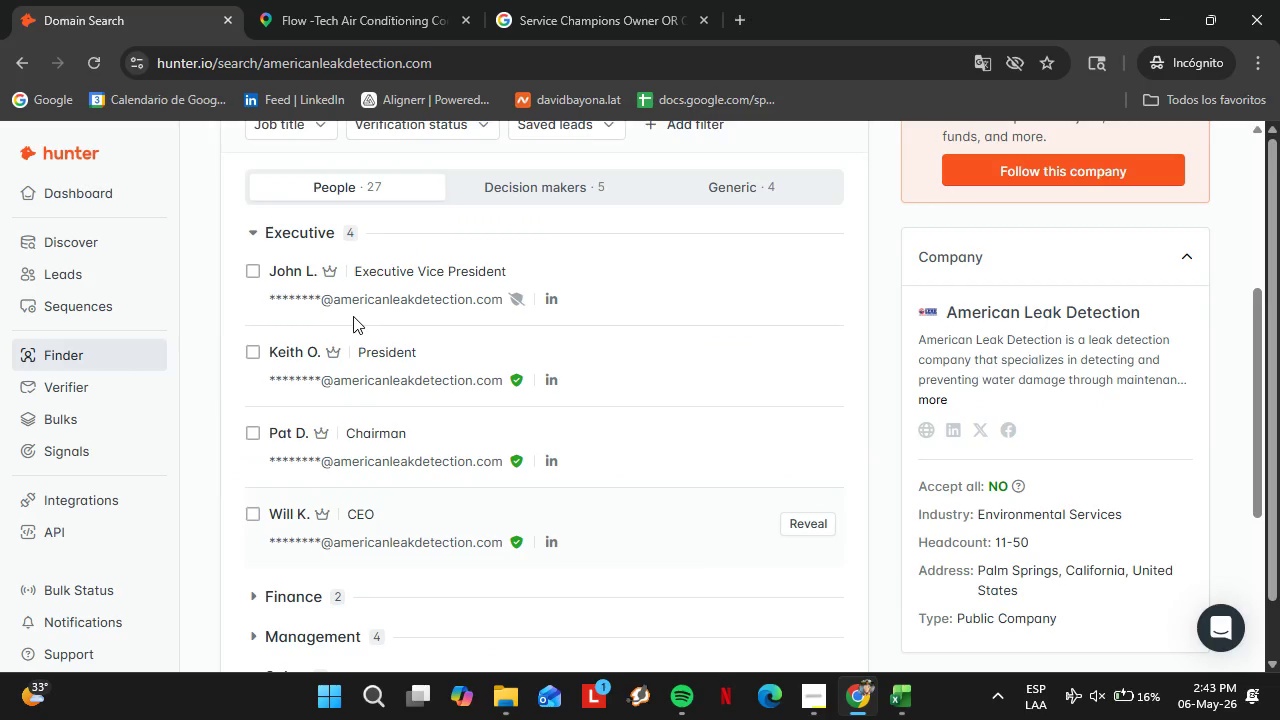 
left_click([313, 516])
 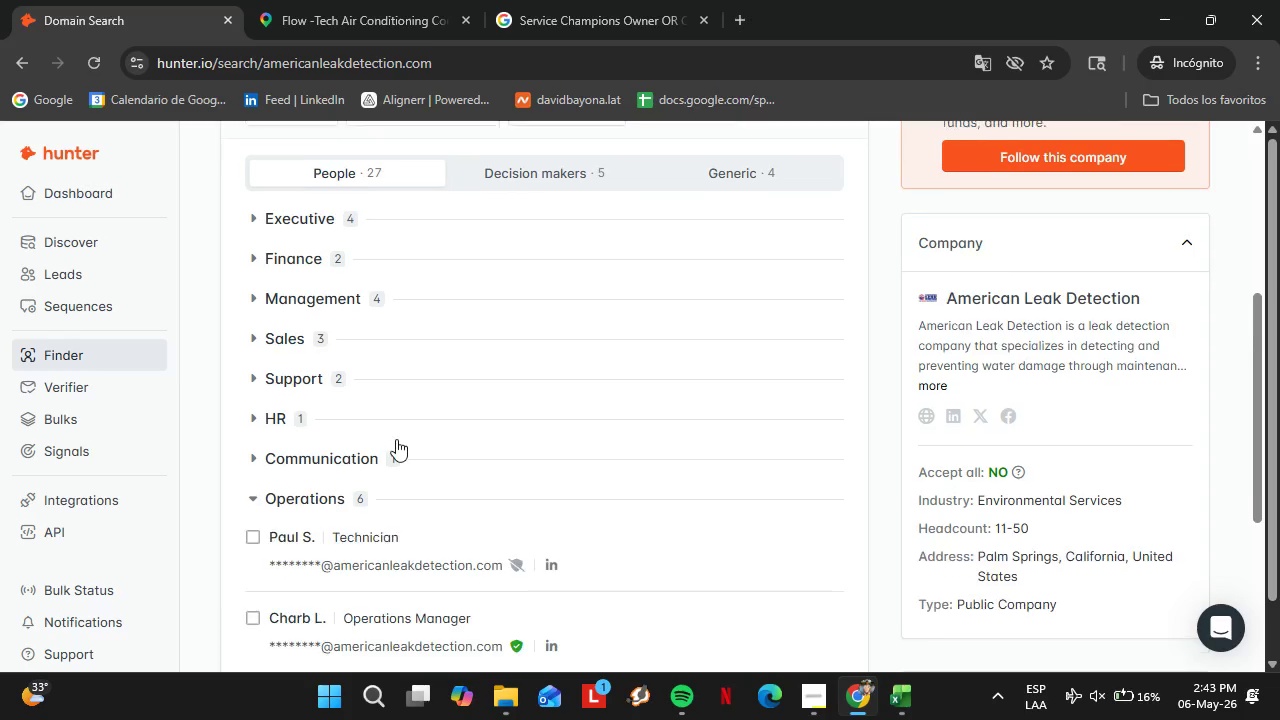 
scroll: coordinate [496, 379], scroll_direction: down, amount: 4.0
 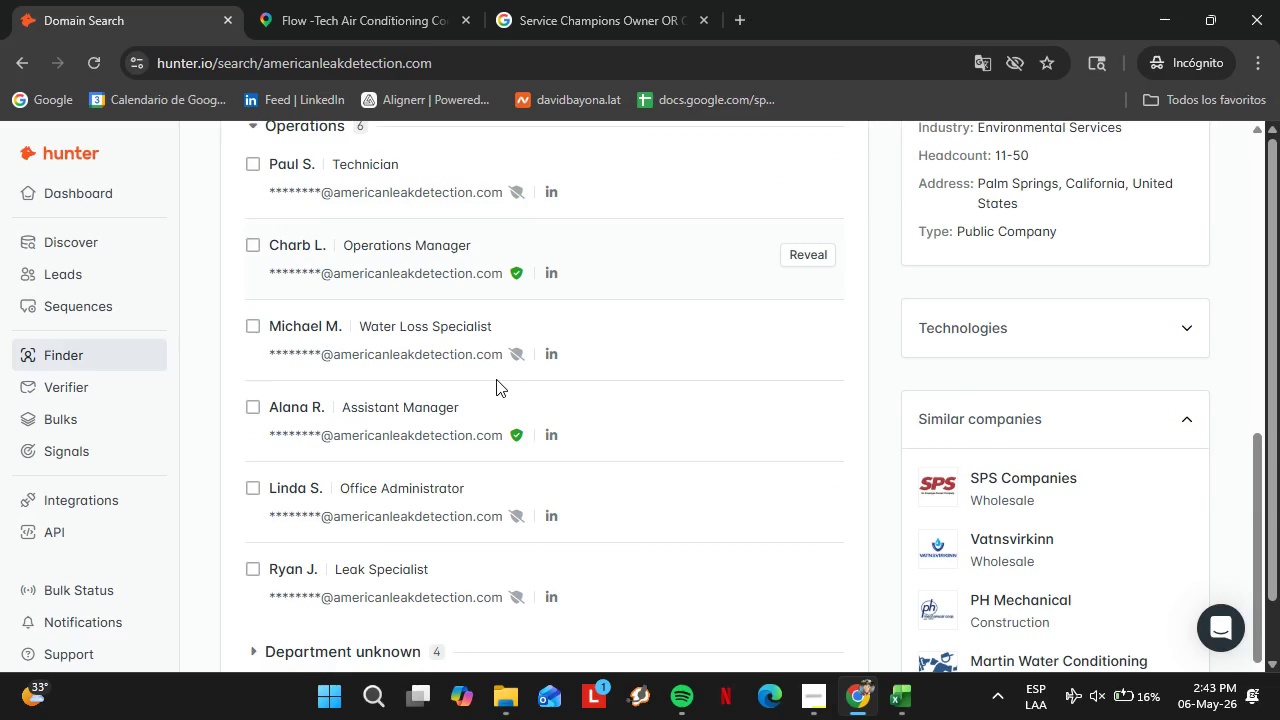 
scroll: coordinate [588, 438], scroll_direction: none, amount: 0.0
 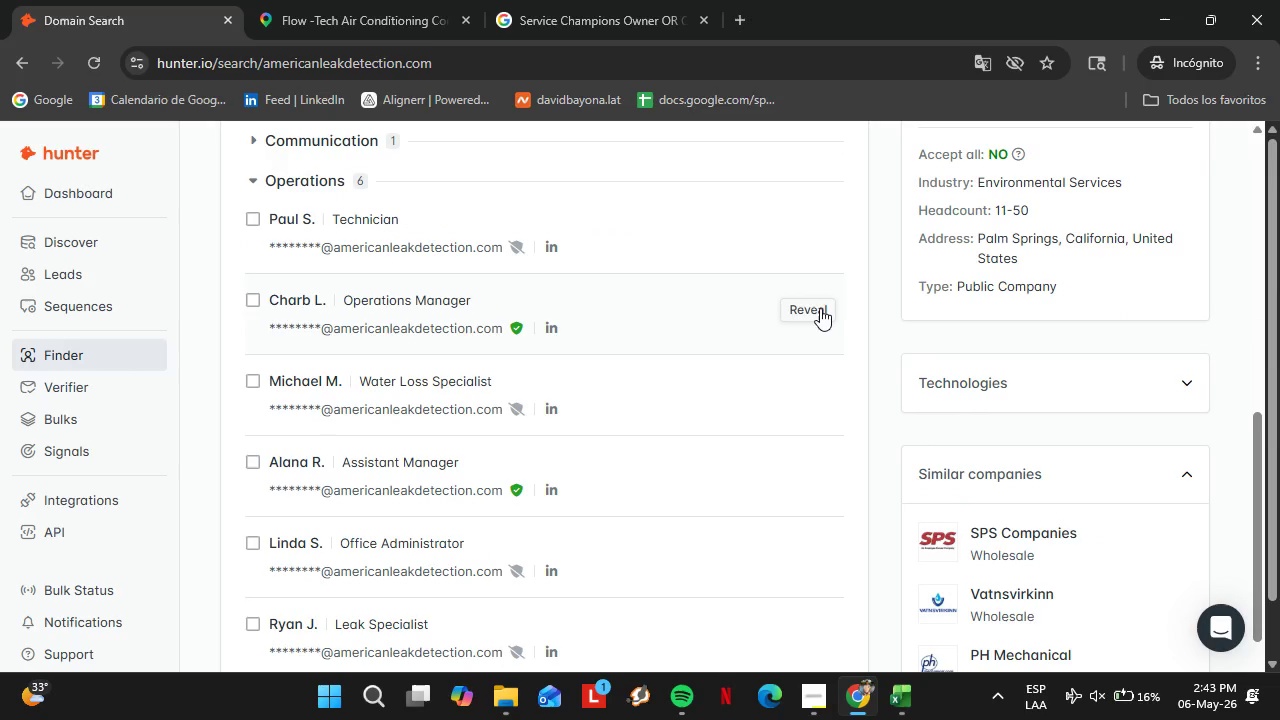 
left_click([811, 308])
 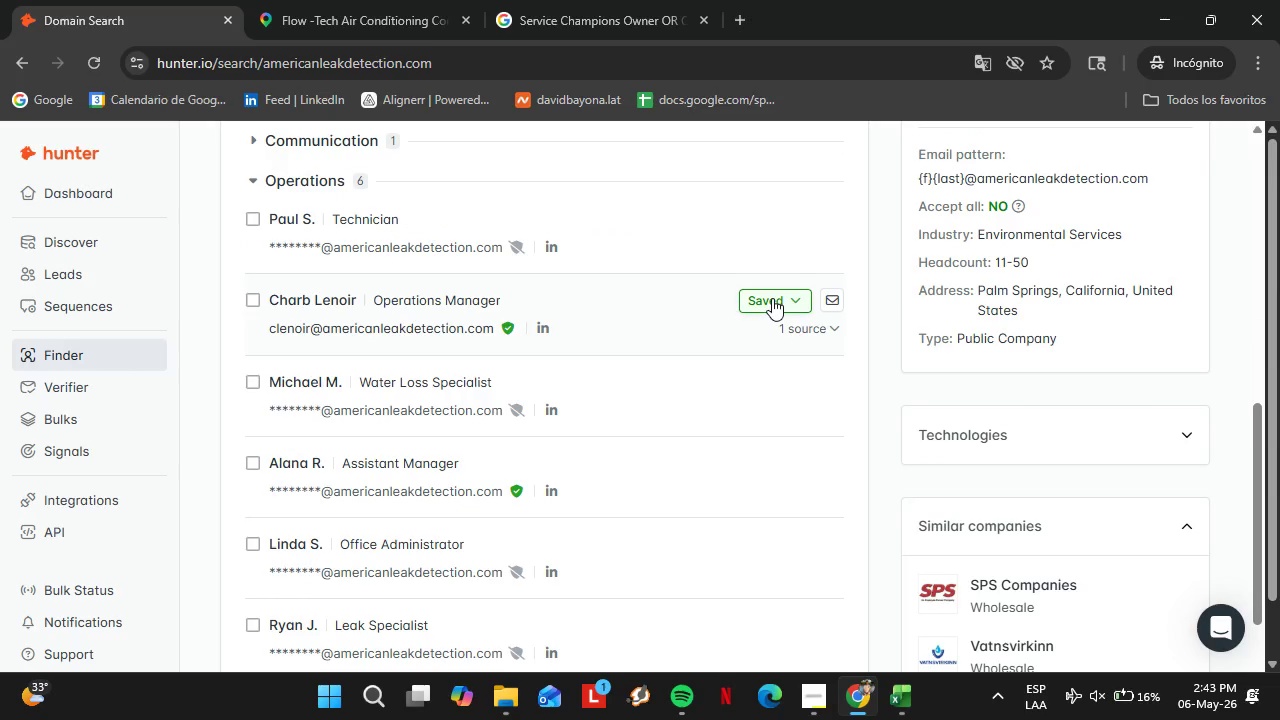 
scroll: coordinate [765, 298], scroll_direction: up, amount: 2.0
 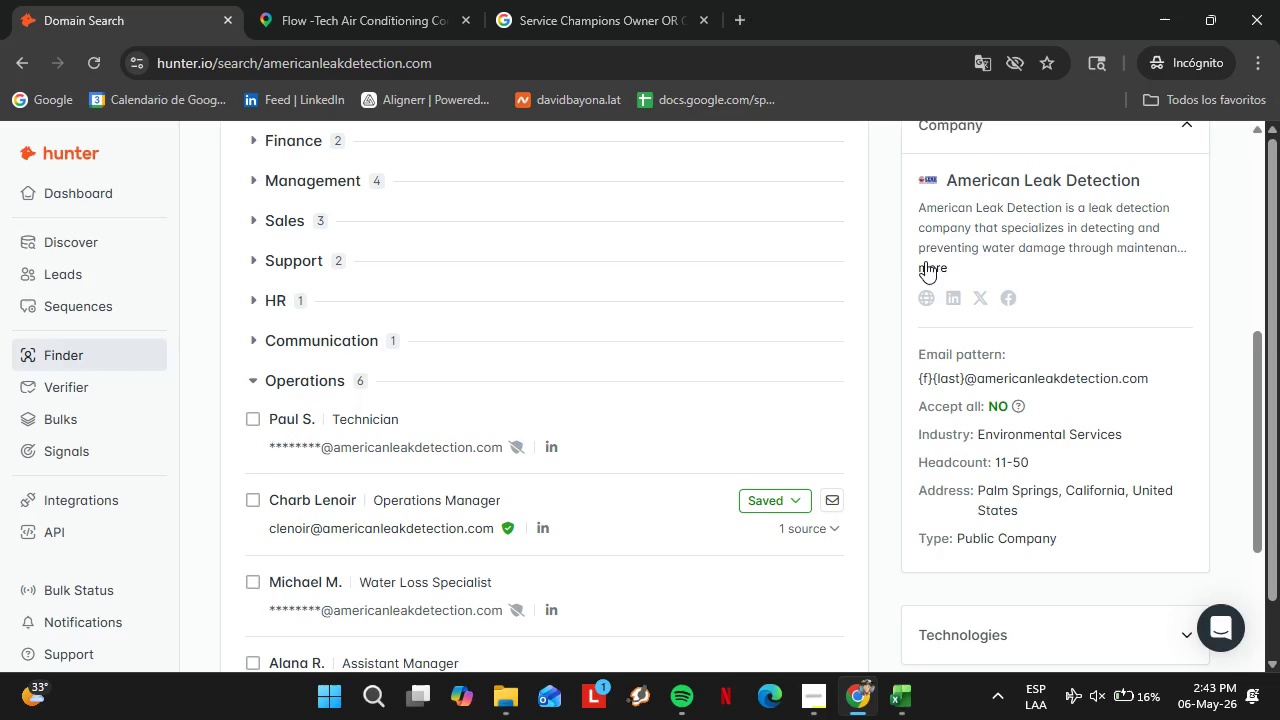 
left_click([930, 263])
 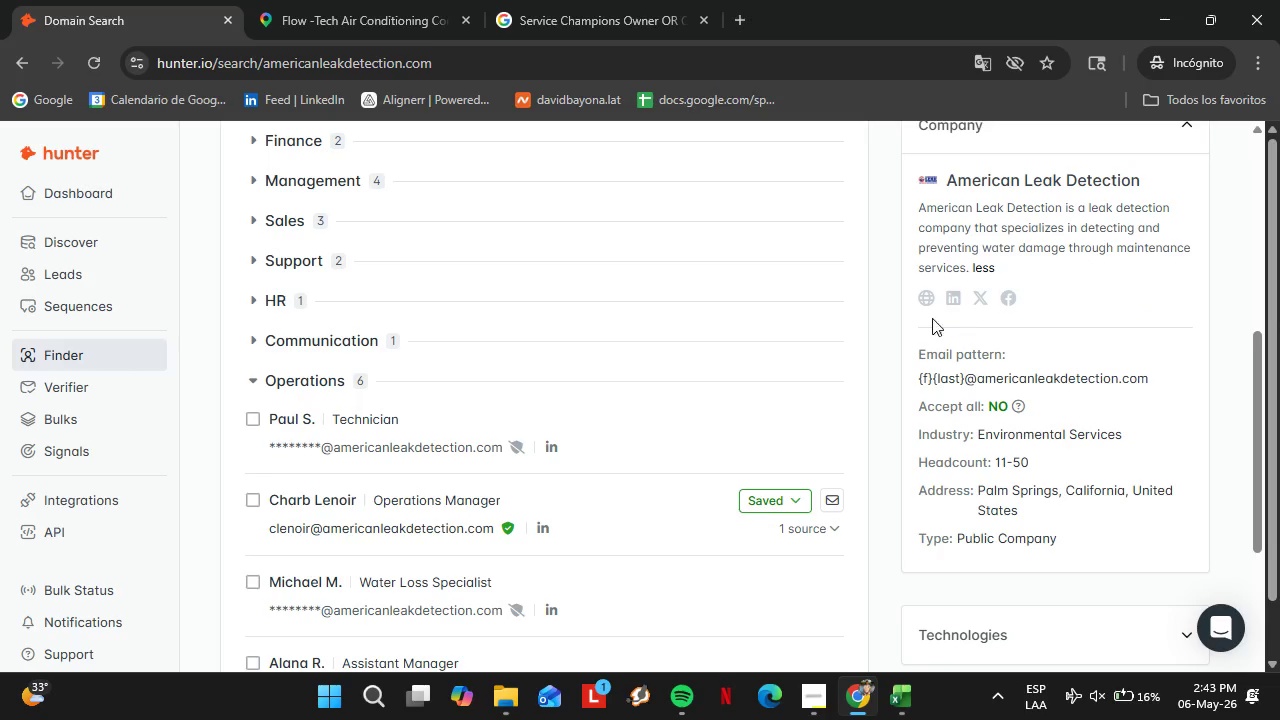 
left_click([928, 300])
 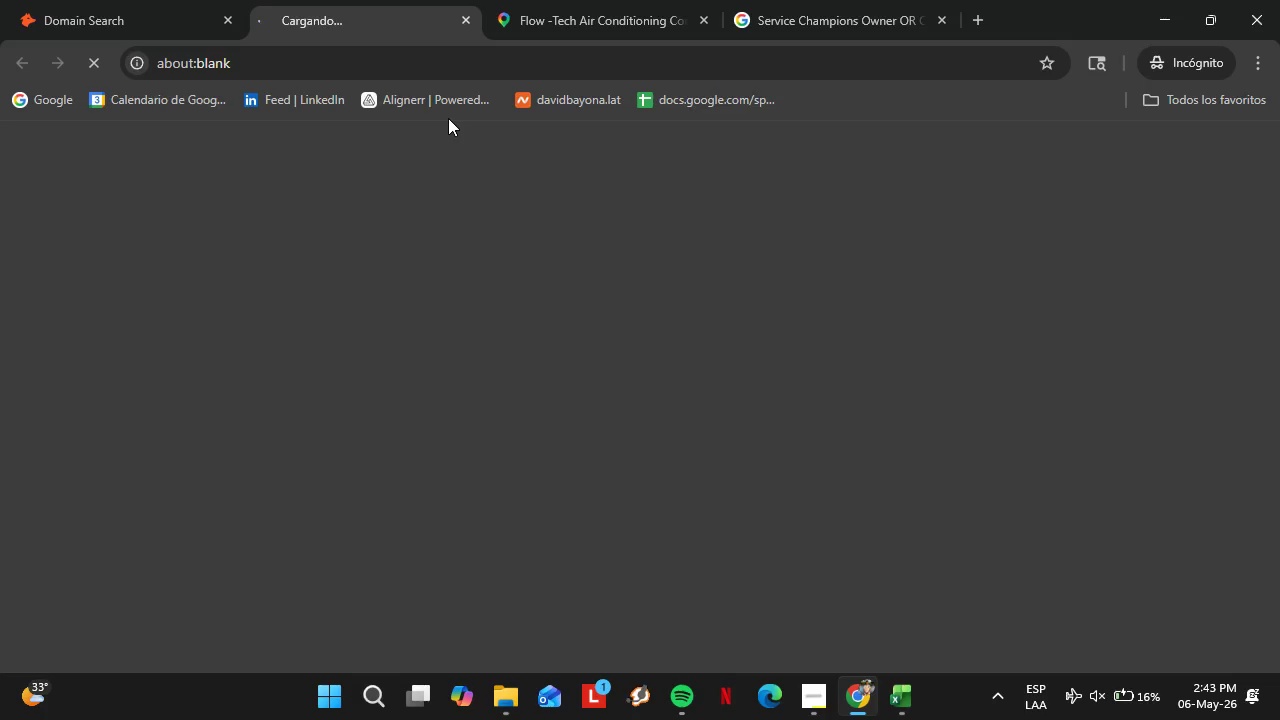 
wait(5.89)
 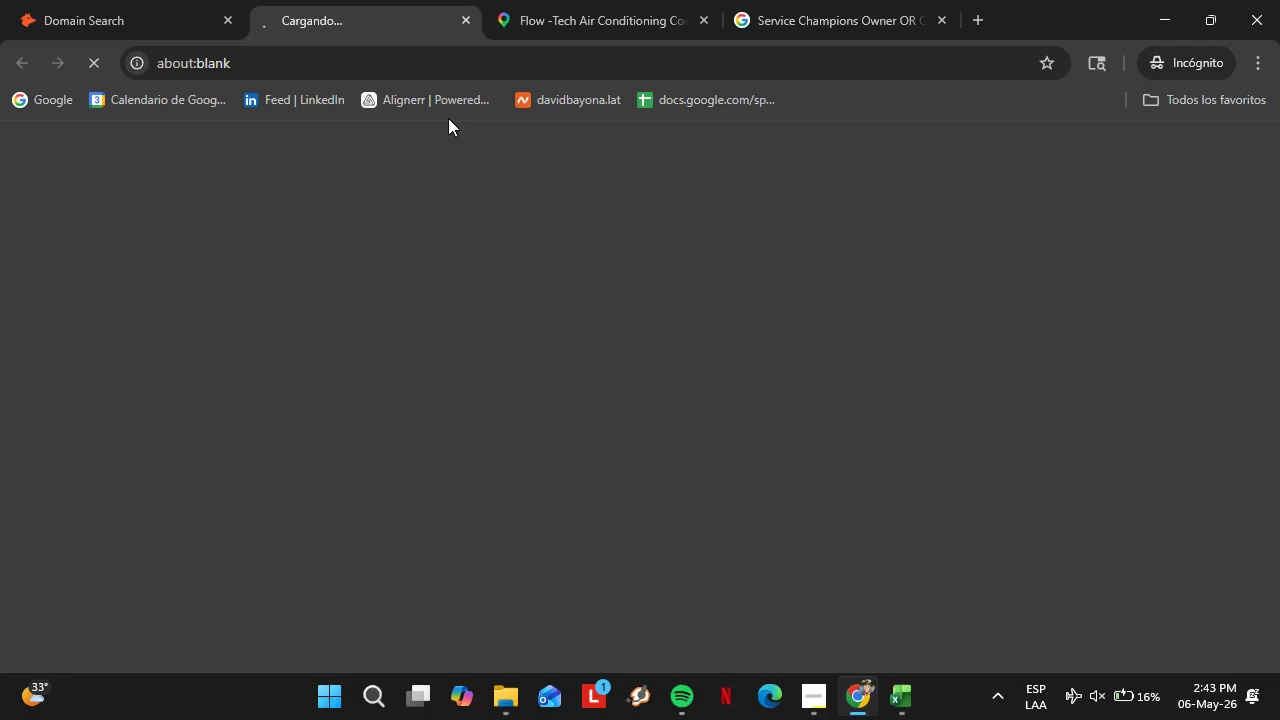 
mouse_move([435, 122])
 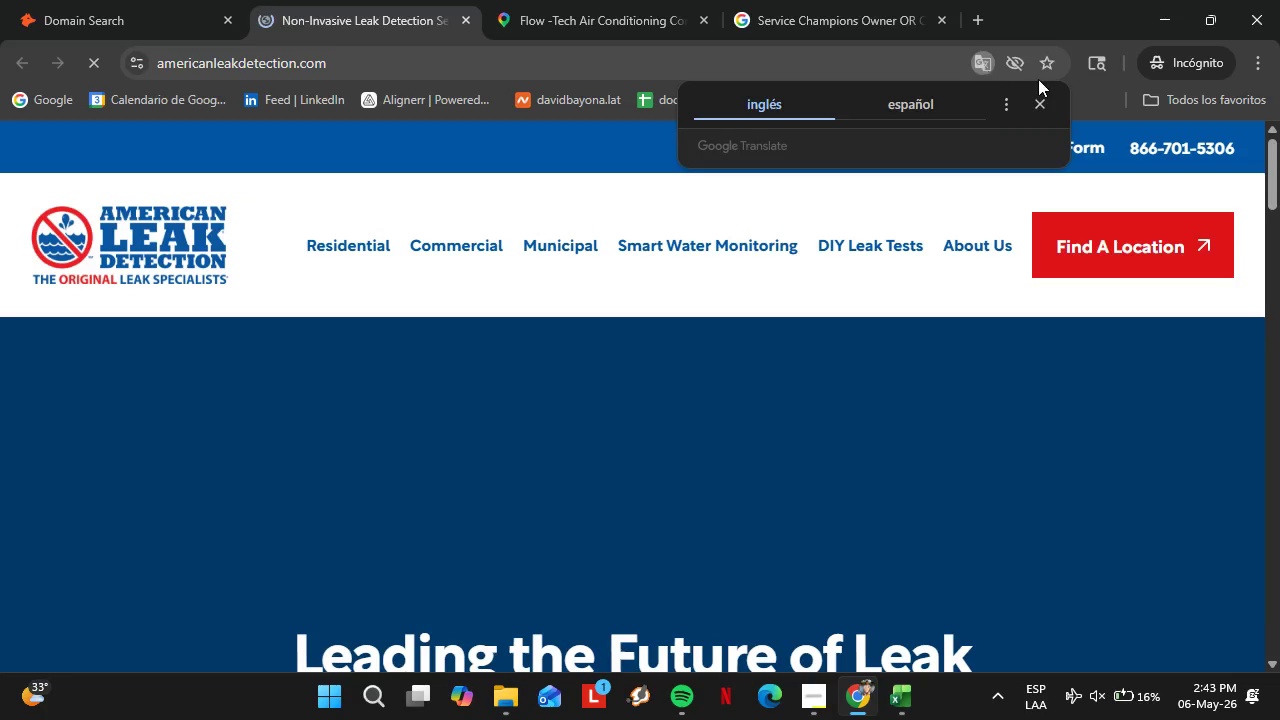 
left_click([1034, 111])
 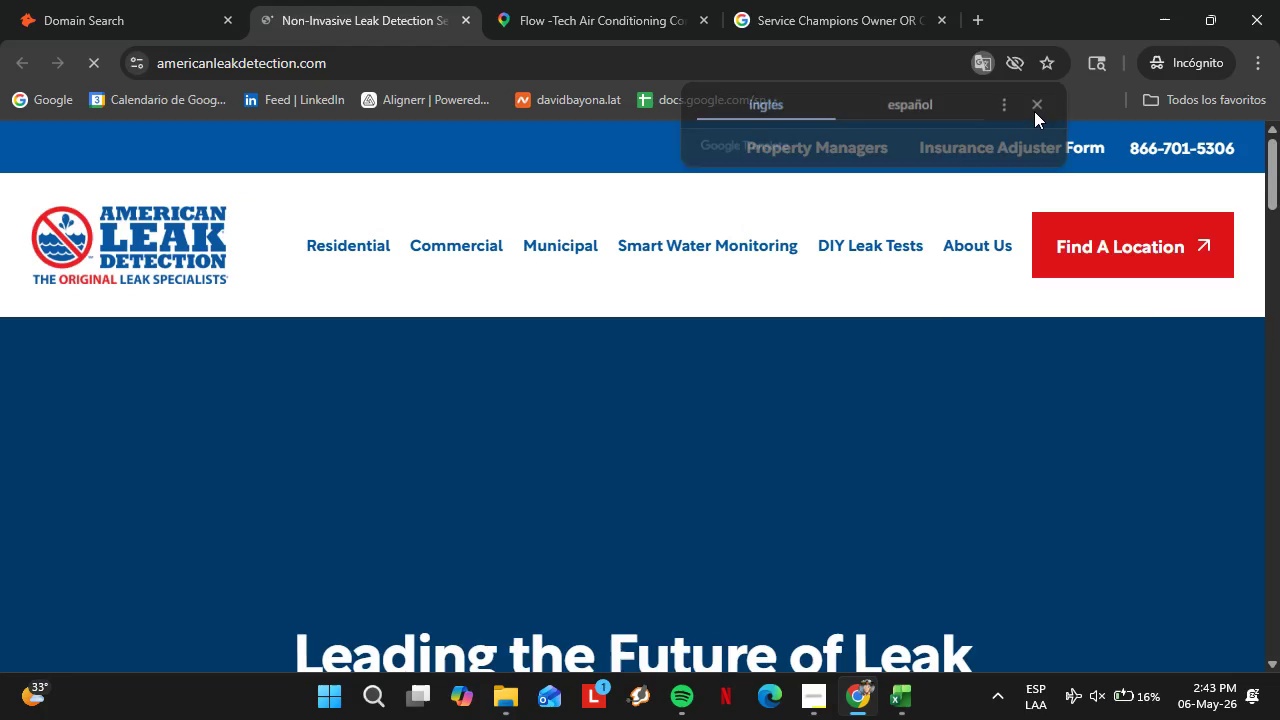 
mouse_move([957, 265])
 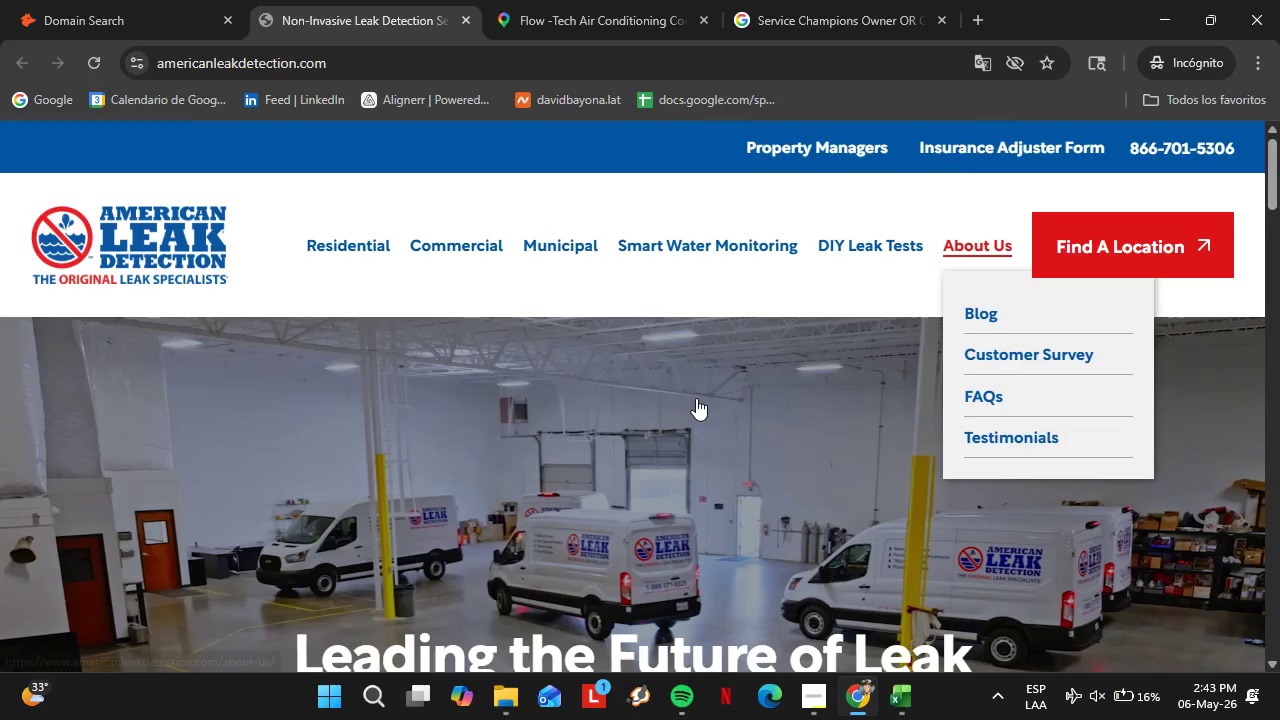 
scroll: coordinate [553, 425], scroll_direction: down, amount: 7.0
 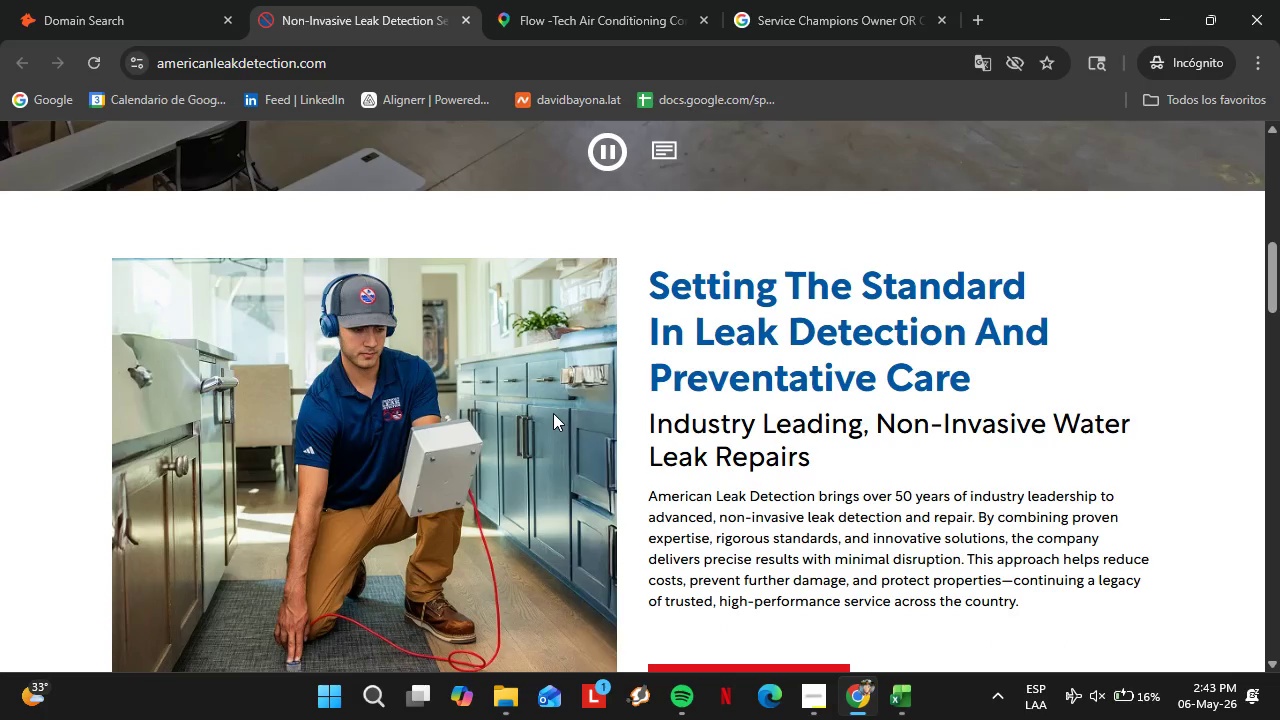 
wait(8.95)
 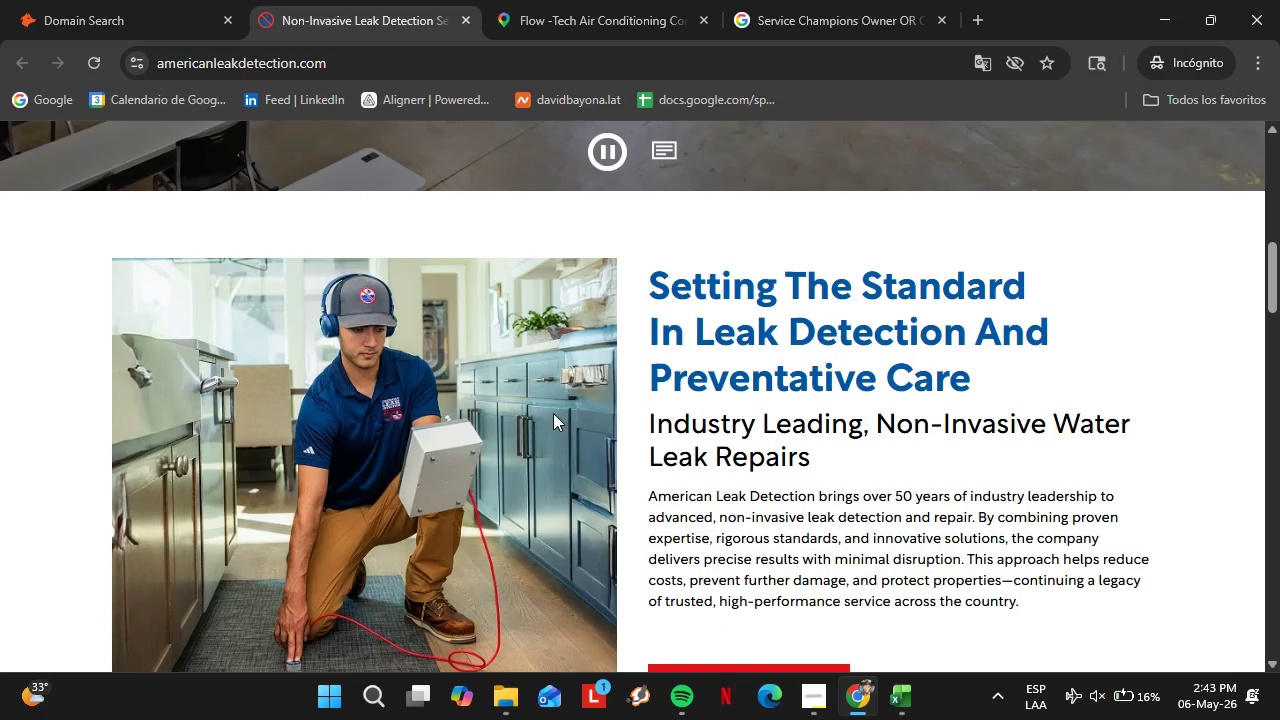 
scroll: coordinate [461, 450], scroll_direction: down, amount: 22.0
 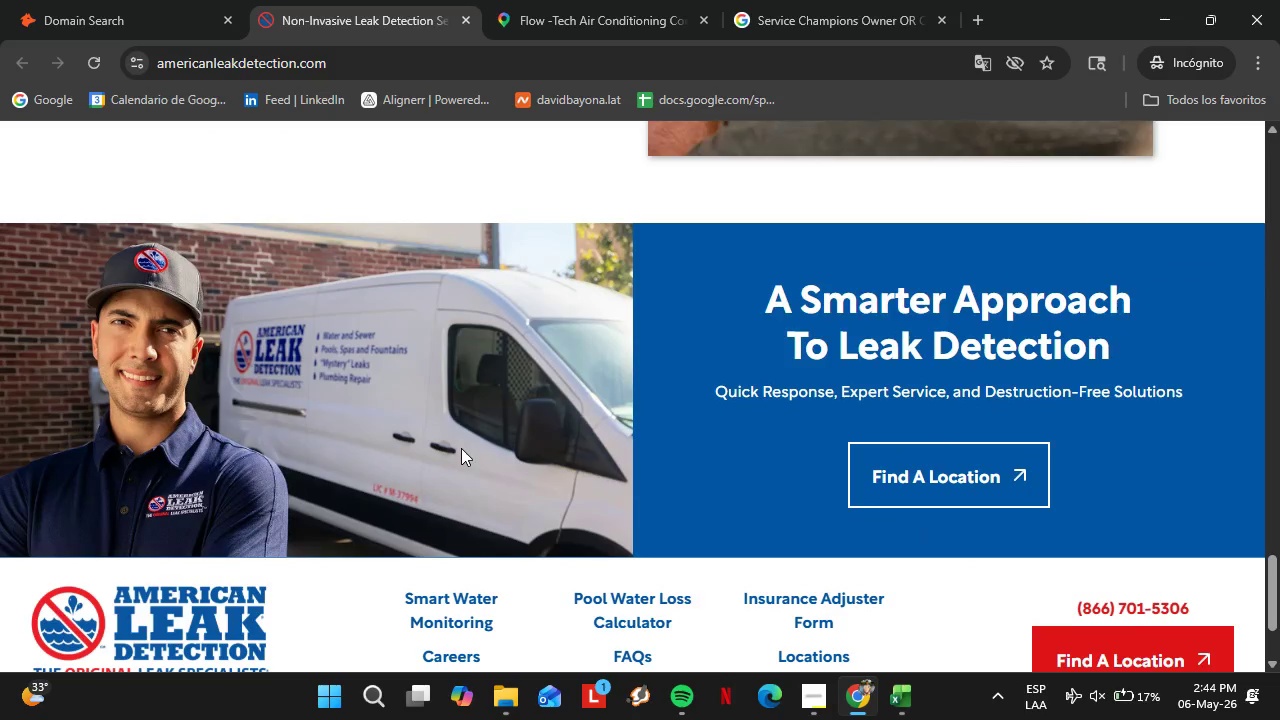 
scroll: coordinate [461, 448], scroll_direction: down, amount: 2.0
 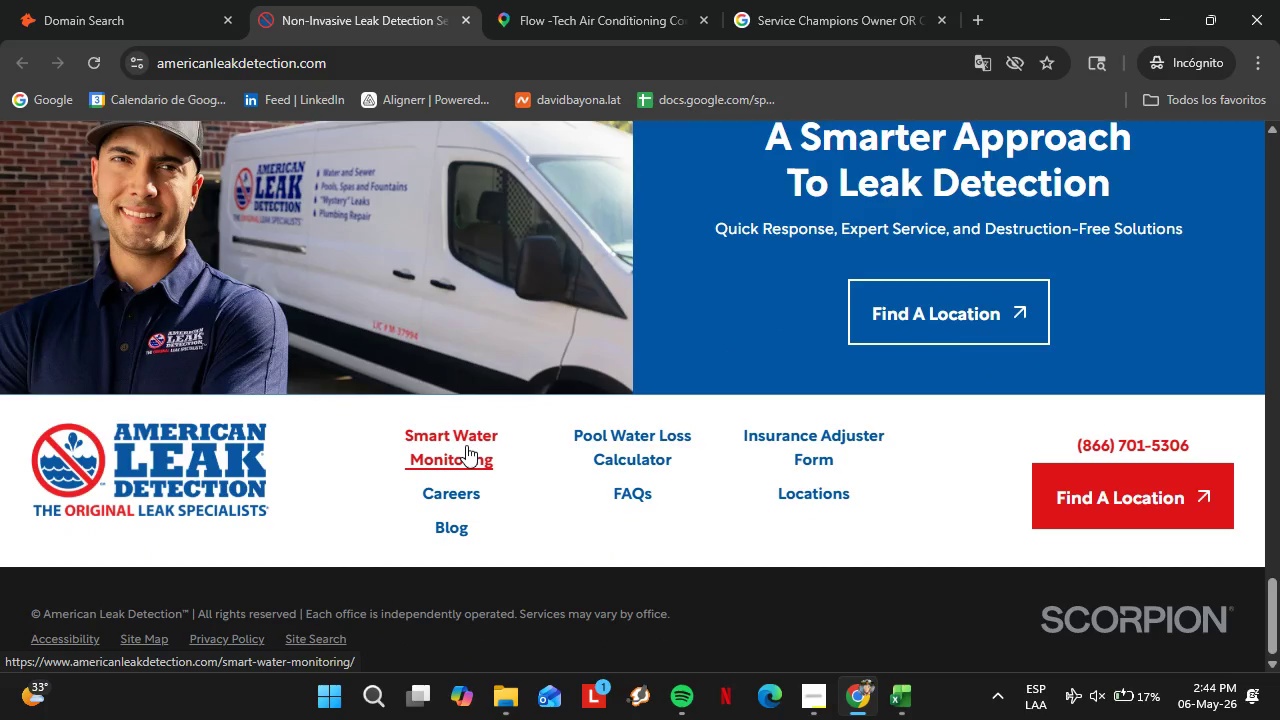 
left_click([150, 0])
 